 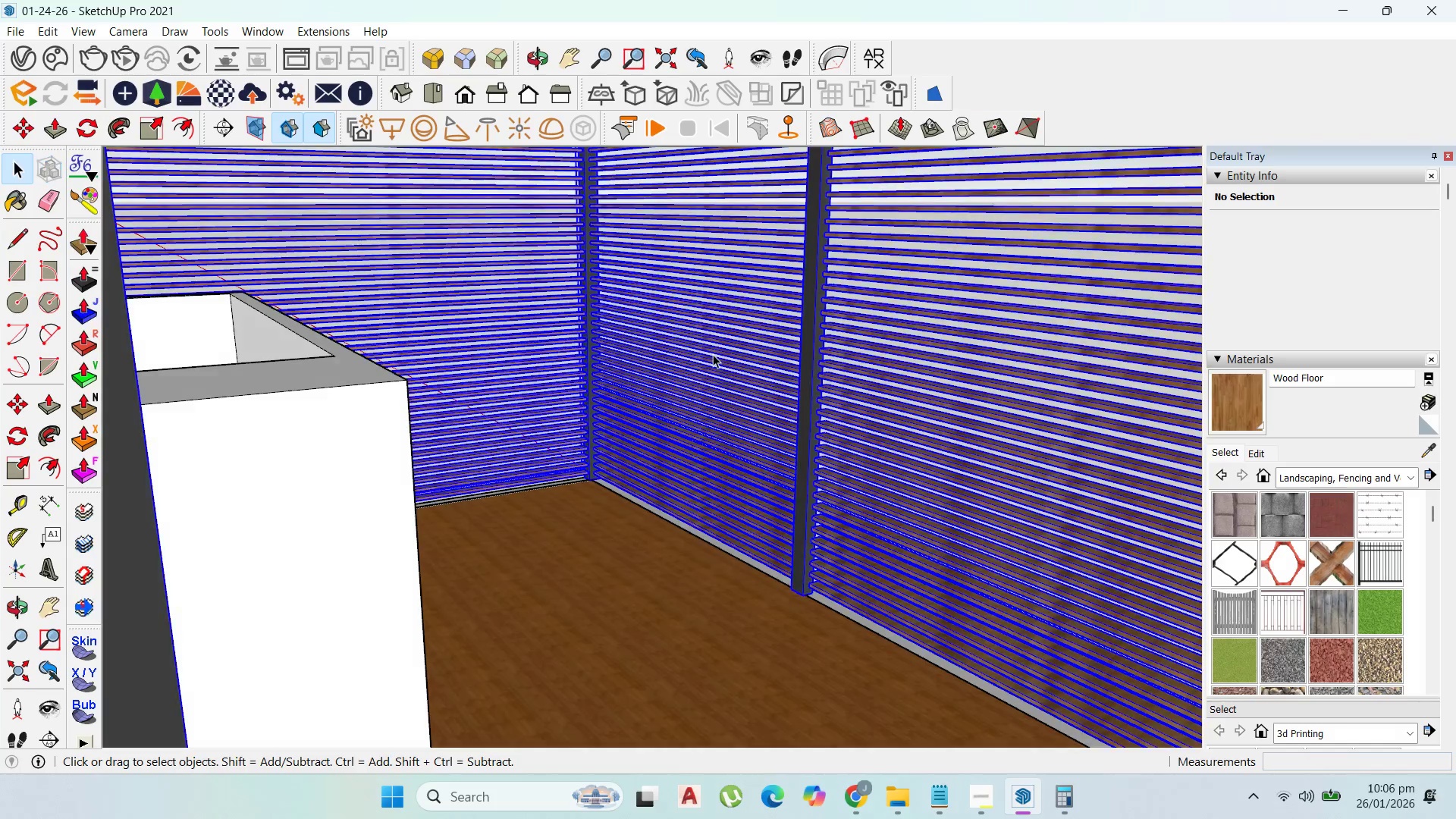 
left_click([713, 354])
 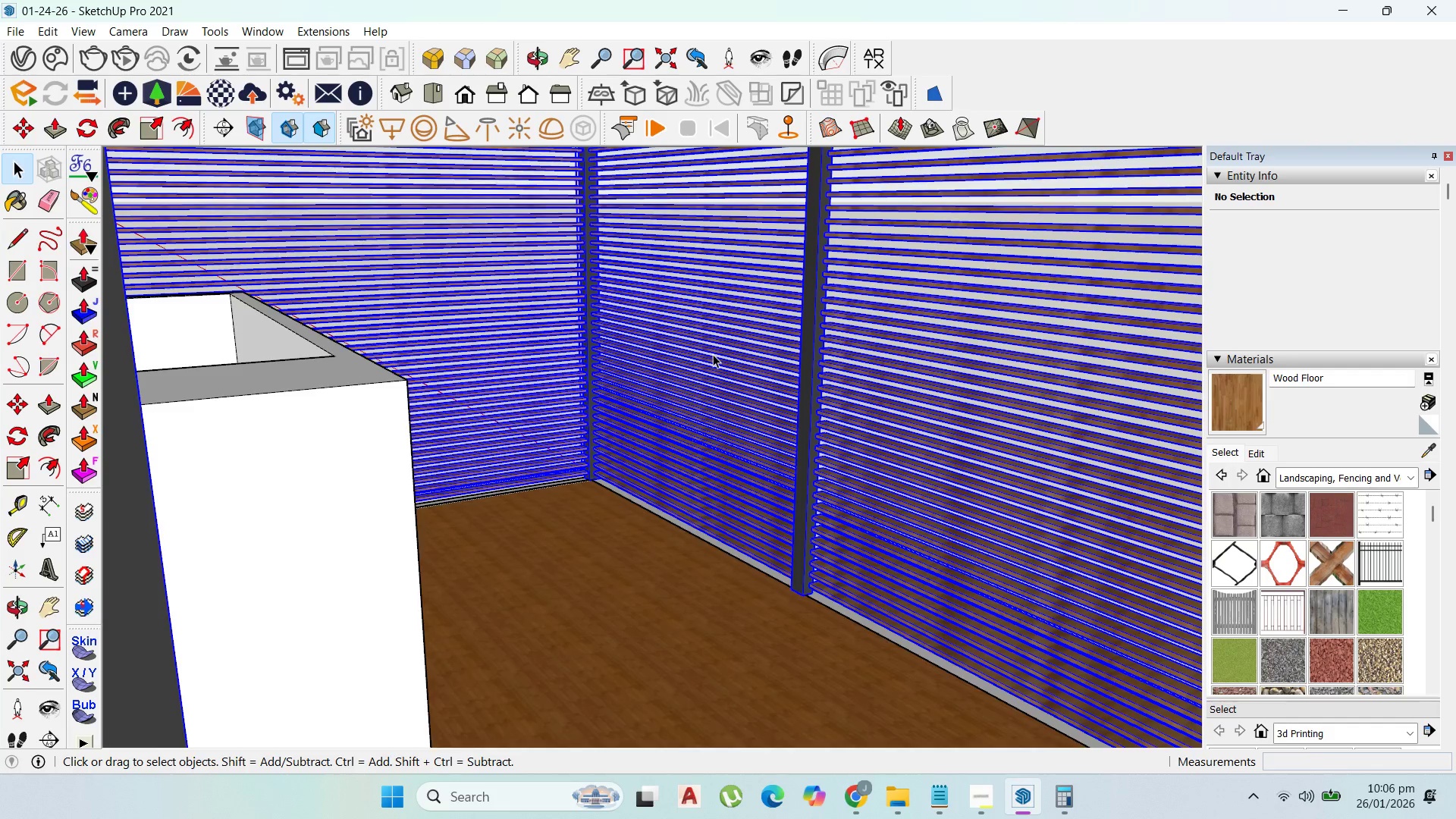 
scroll: coordinate [713, 354], scroll_direction: up, amount: 3.0
 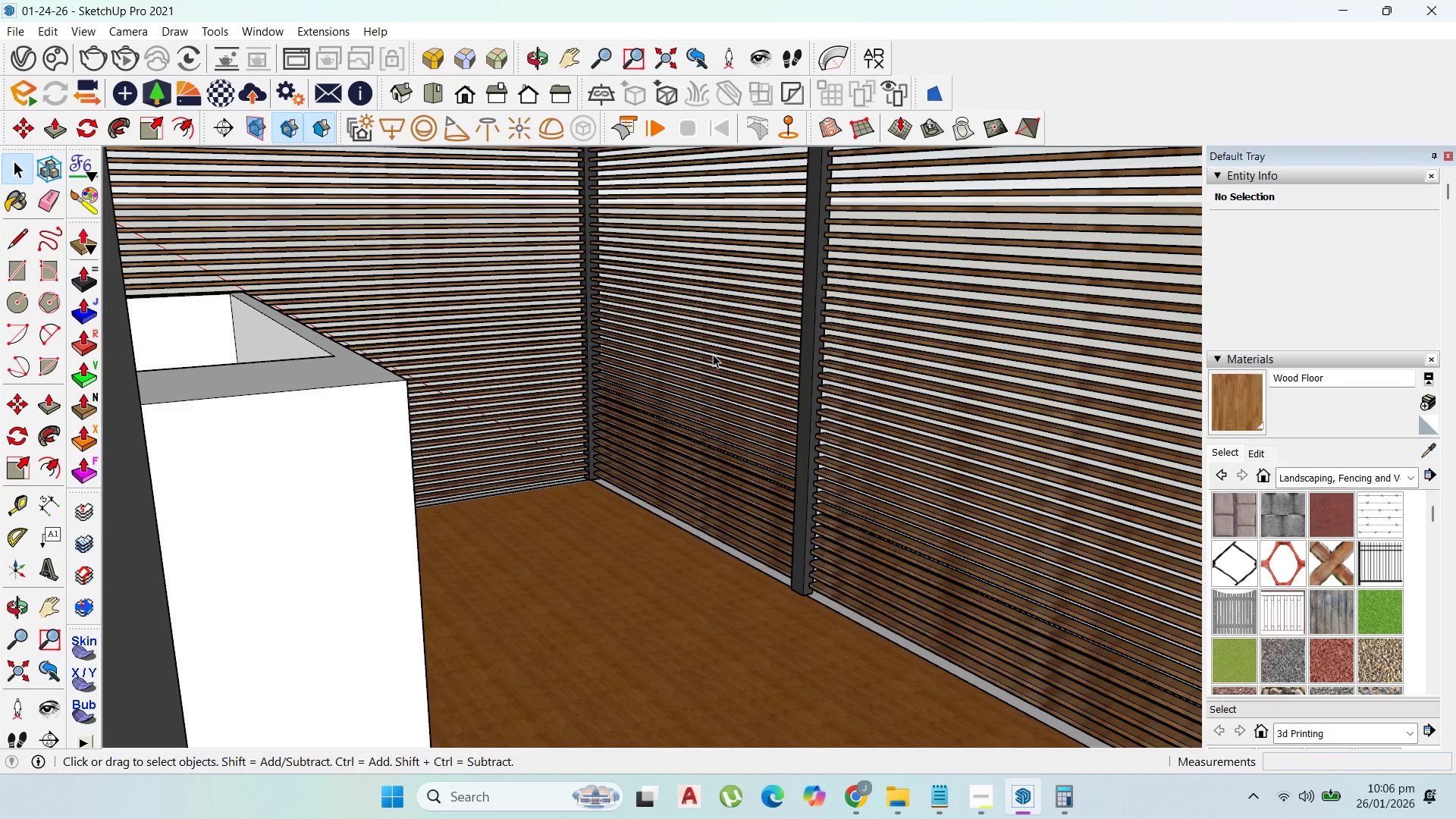 
double_click([713, 354])
 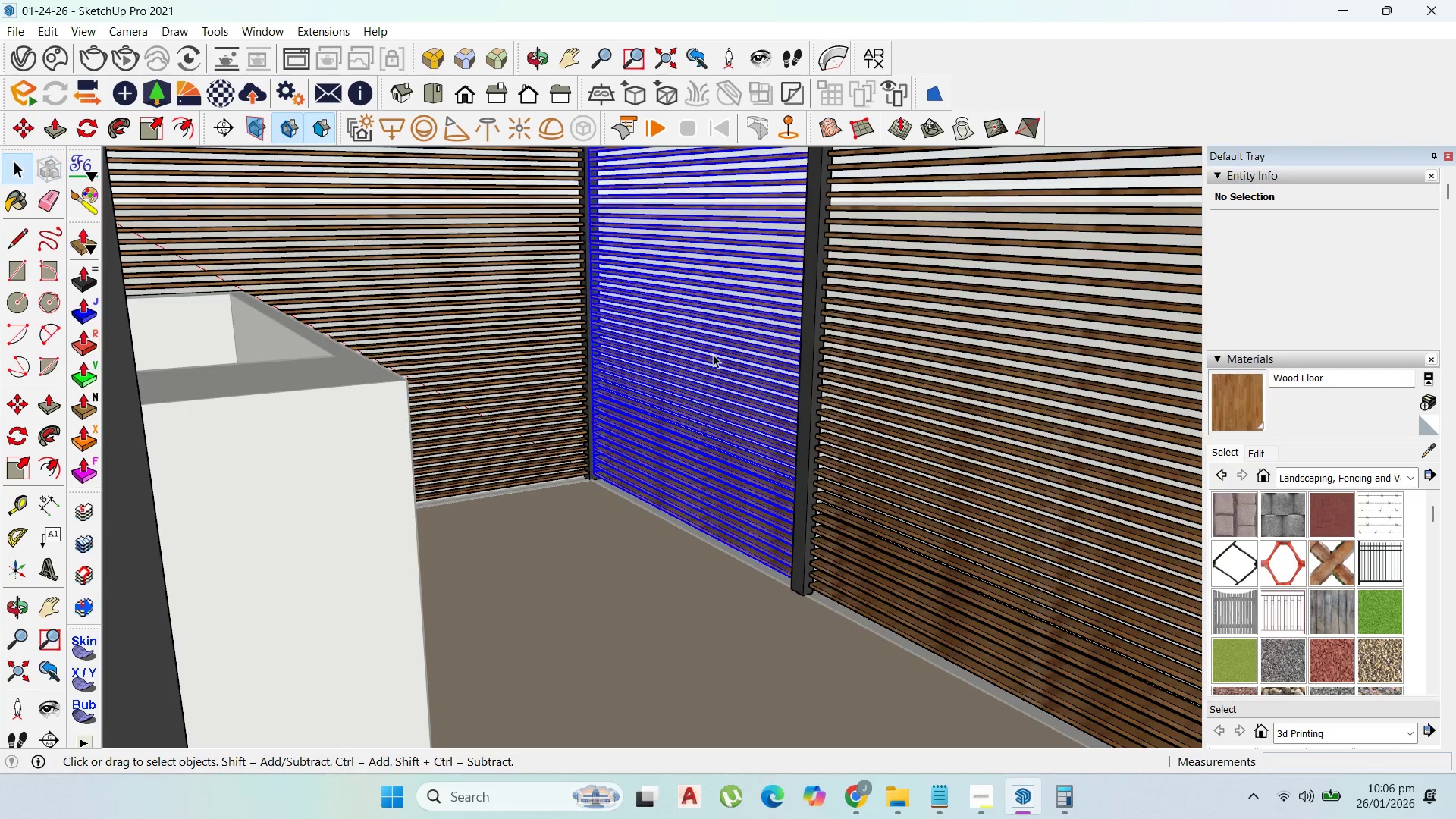 
triple_click([713, 354])
 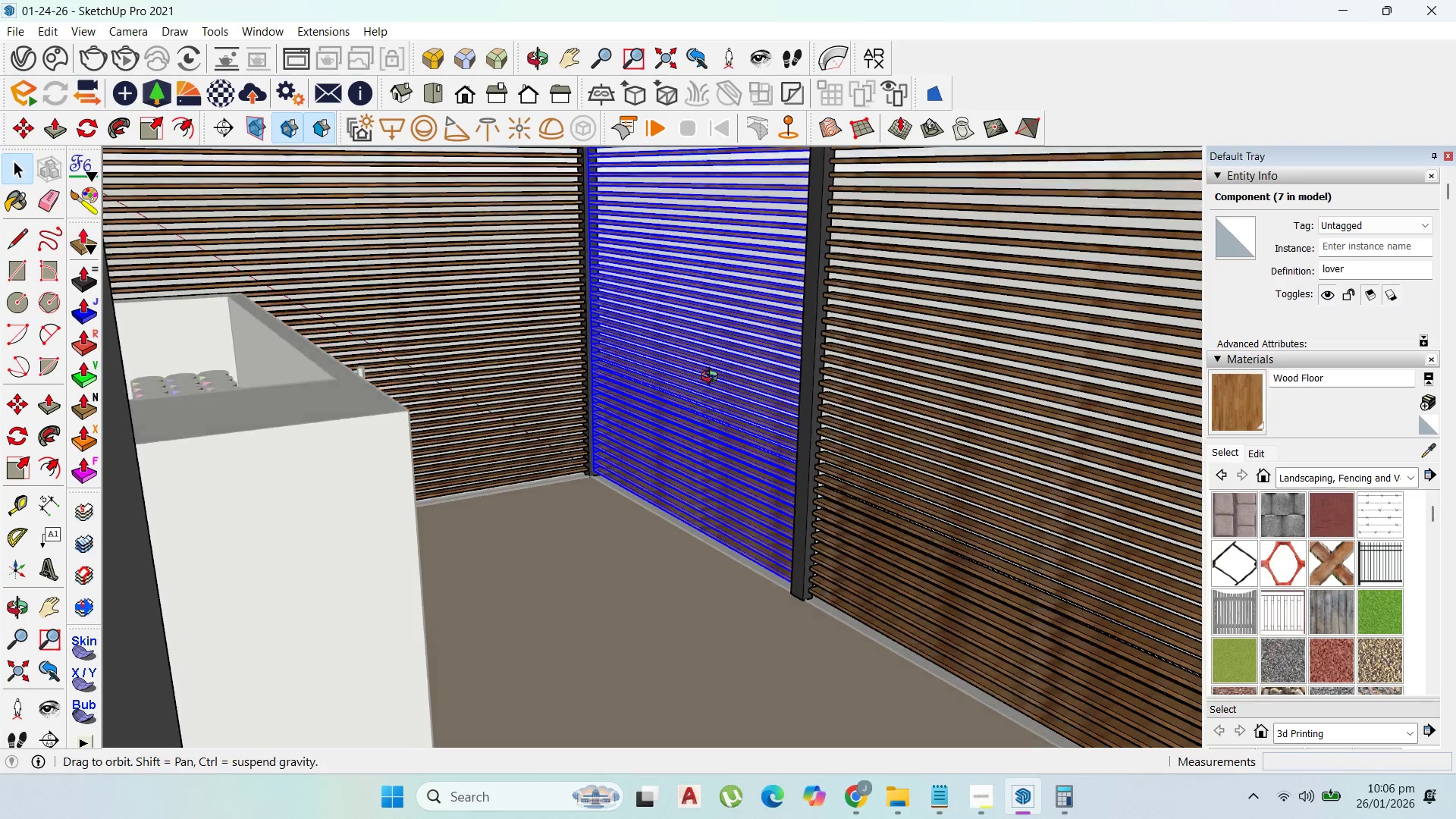 
key(Delete)
 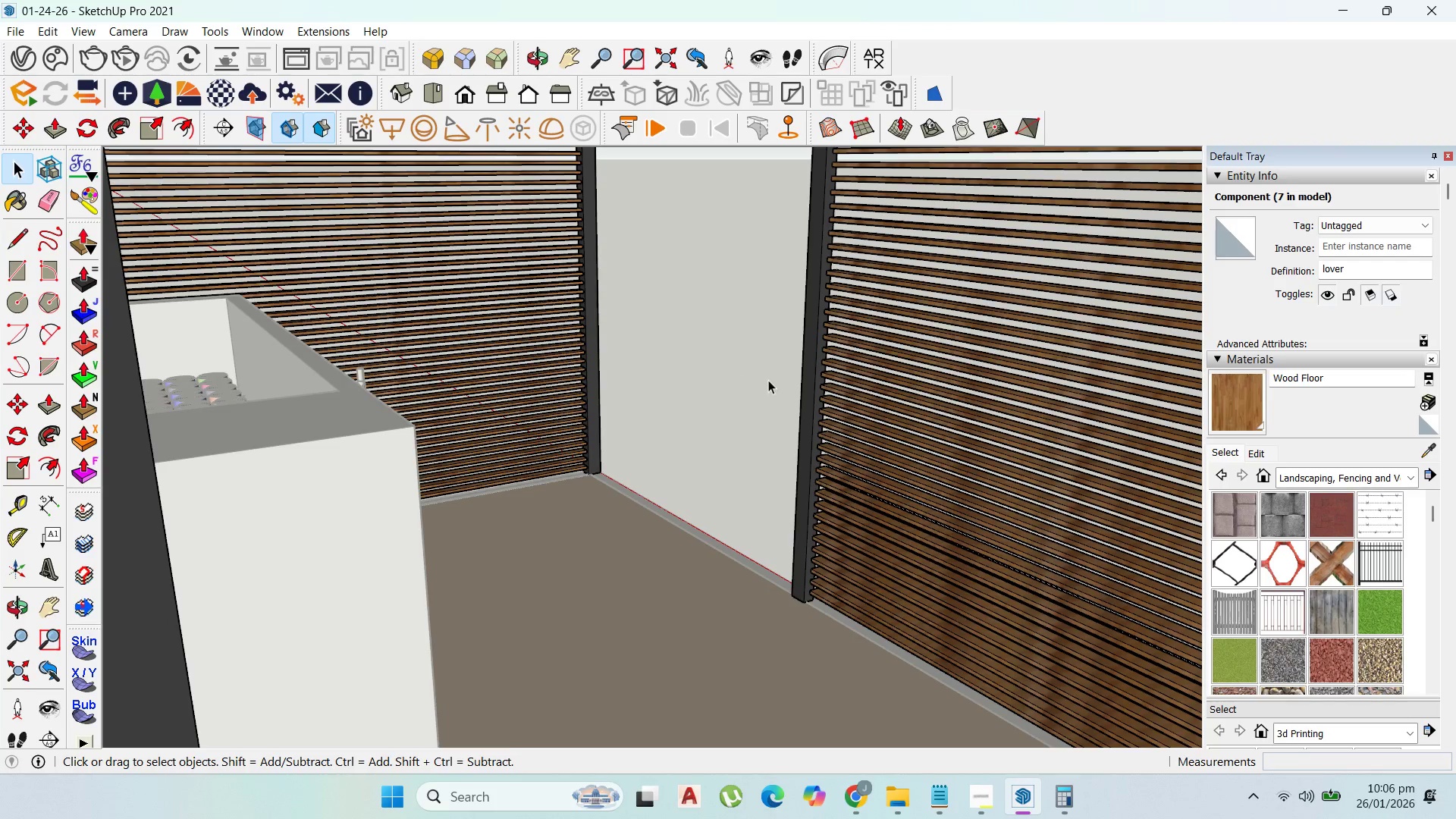 
scroll: coordinate [770, 381], scroll_direction: down, amount: 3.0
 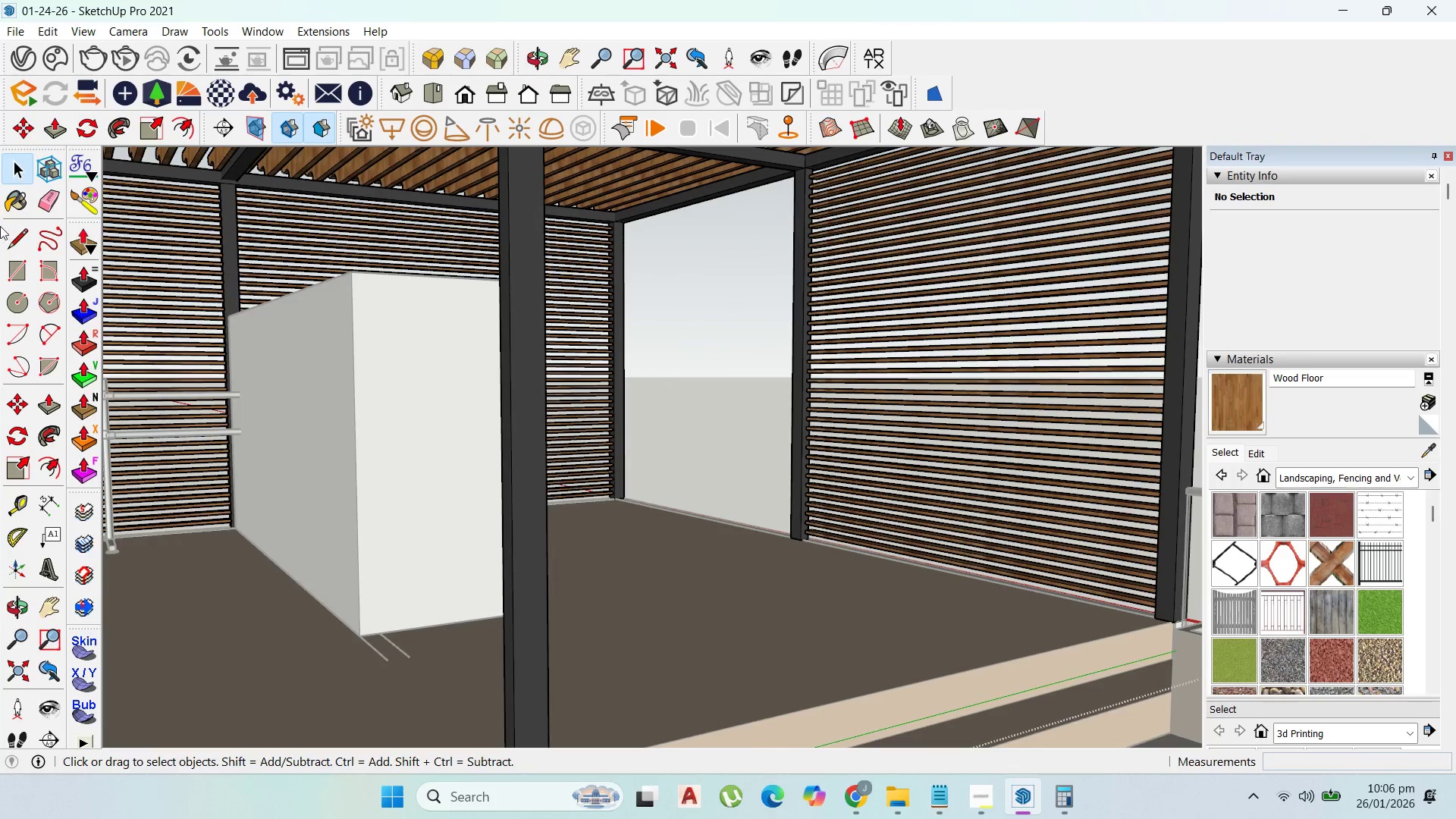 
left_click([20, 262])
 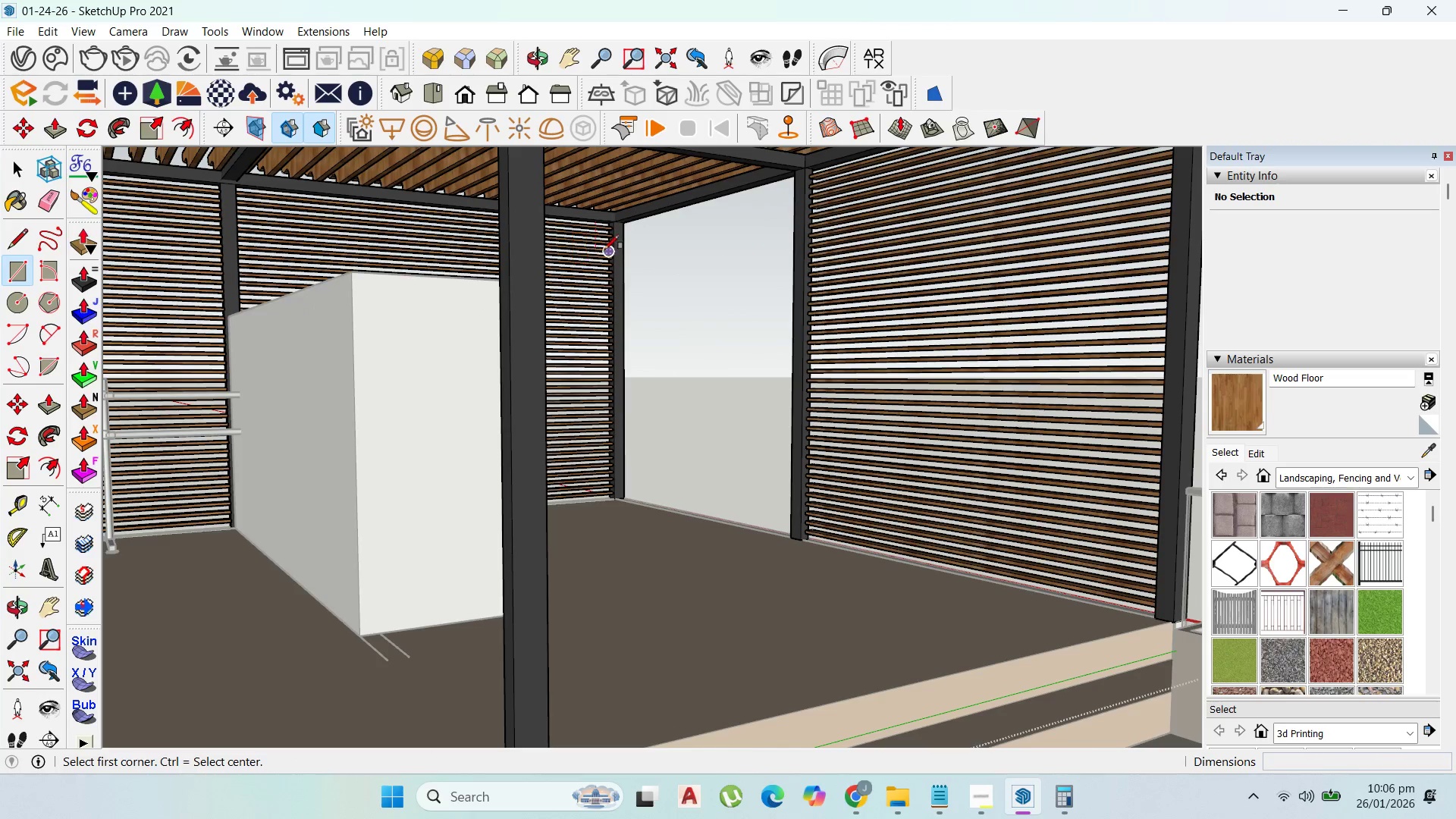 
scroll: coordinate [623, 228], scroll_direction: up, amount: 5.0
 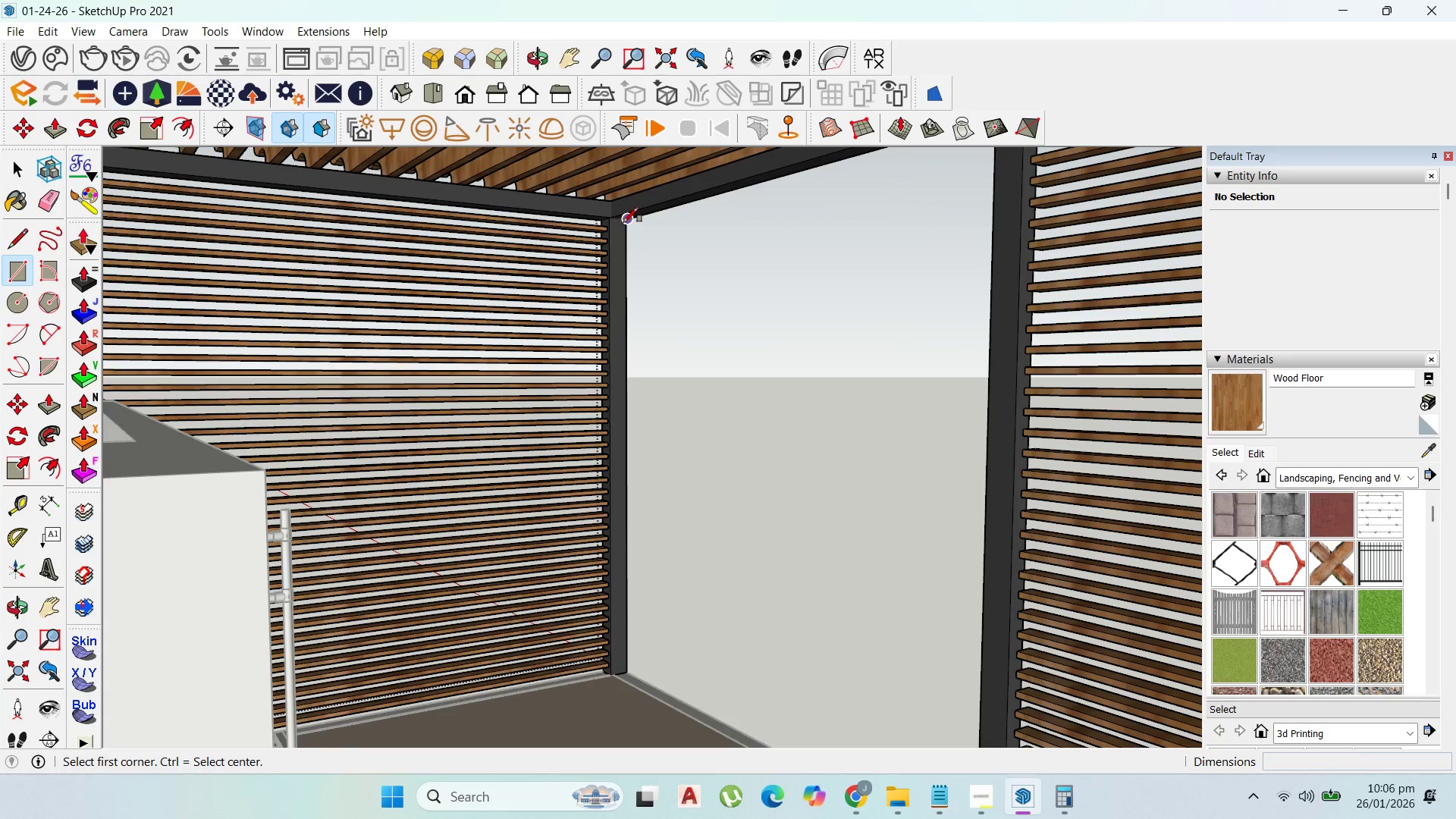 
left_click([623, 222])
 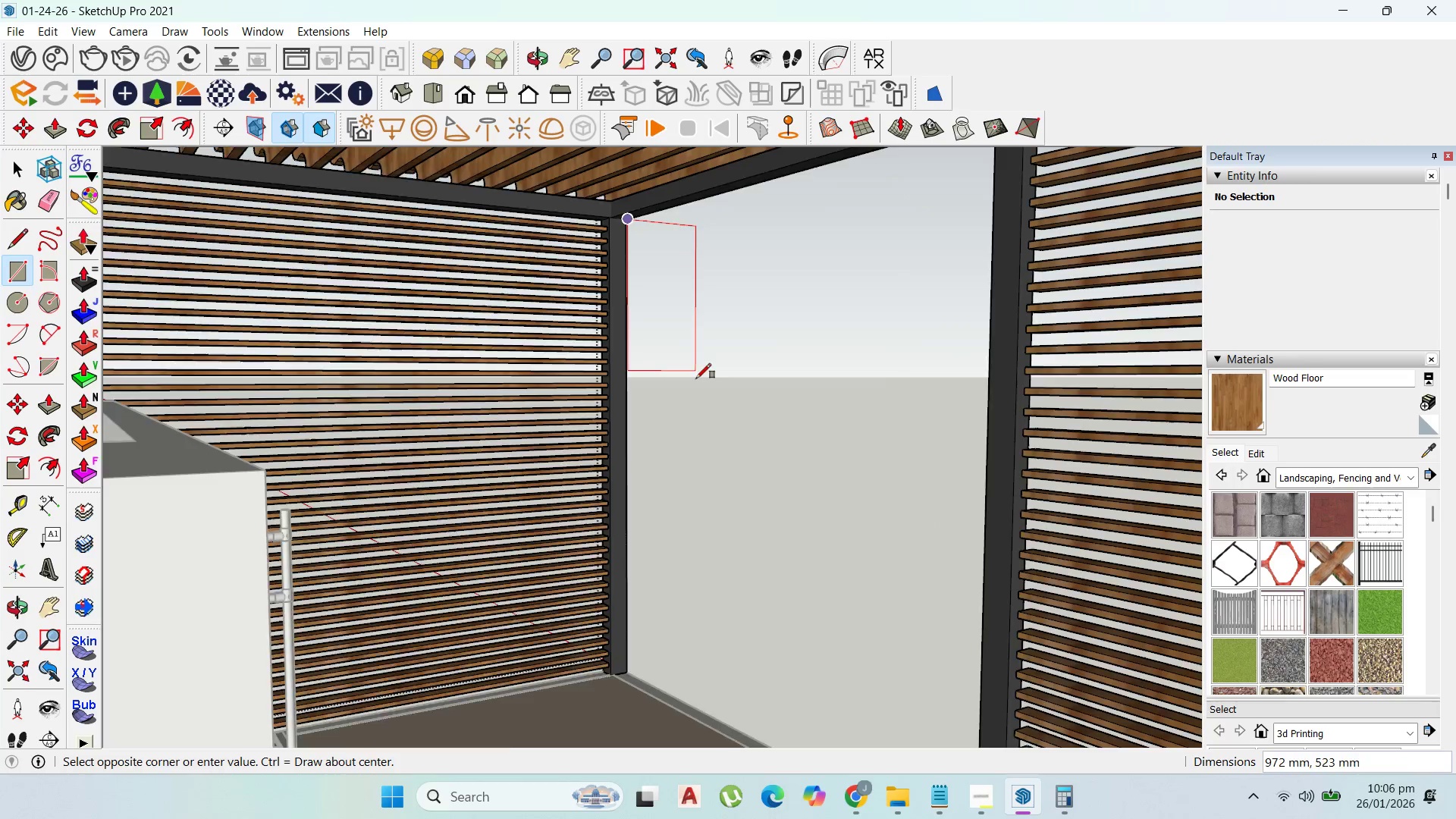 
scroll: coordinate [864, 664], scroll_direction: down, amount: 5.0
 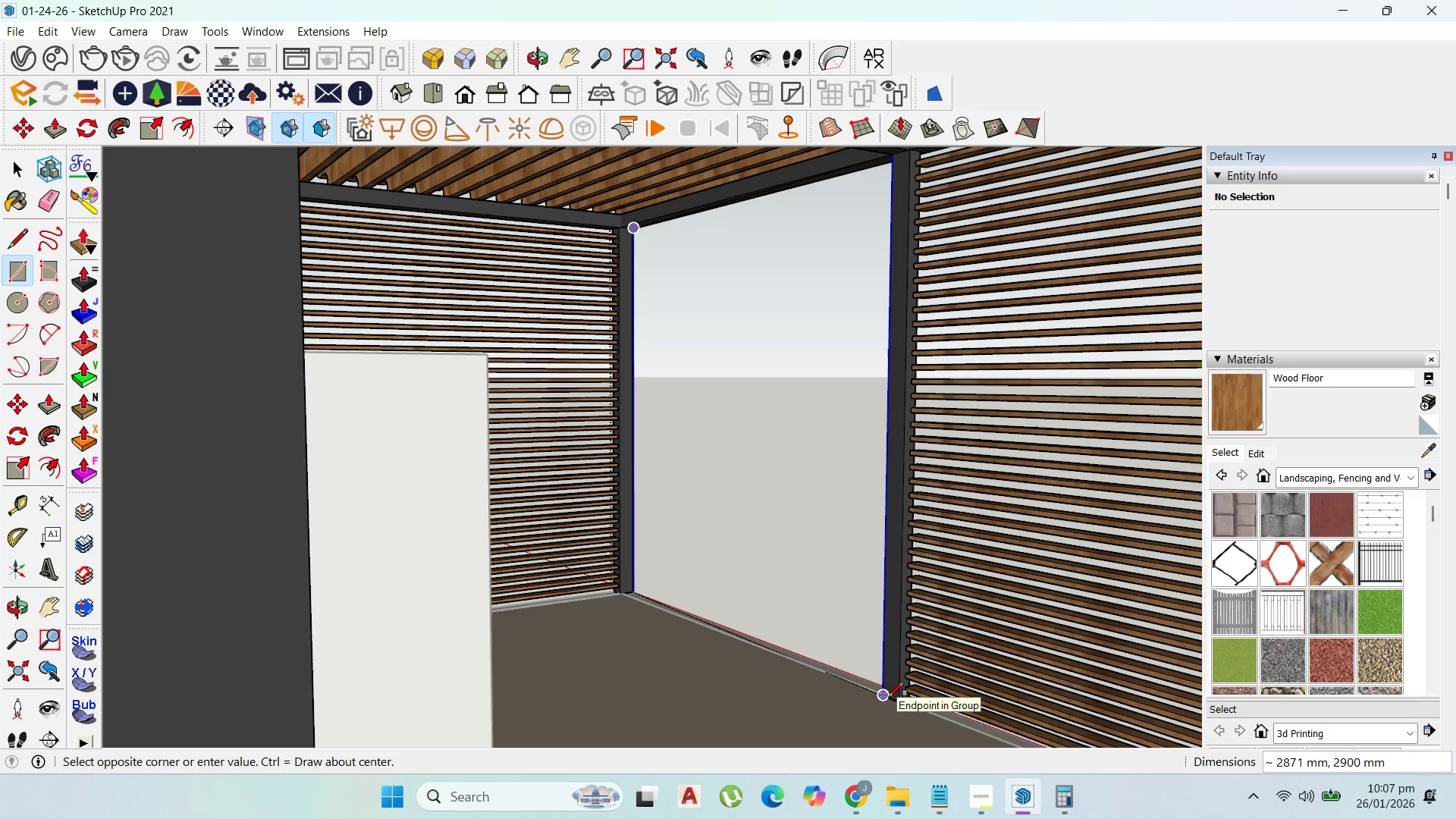 
key(ArrowUp)
 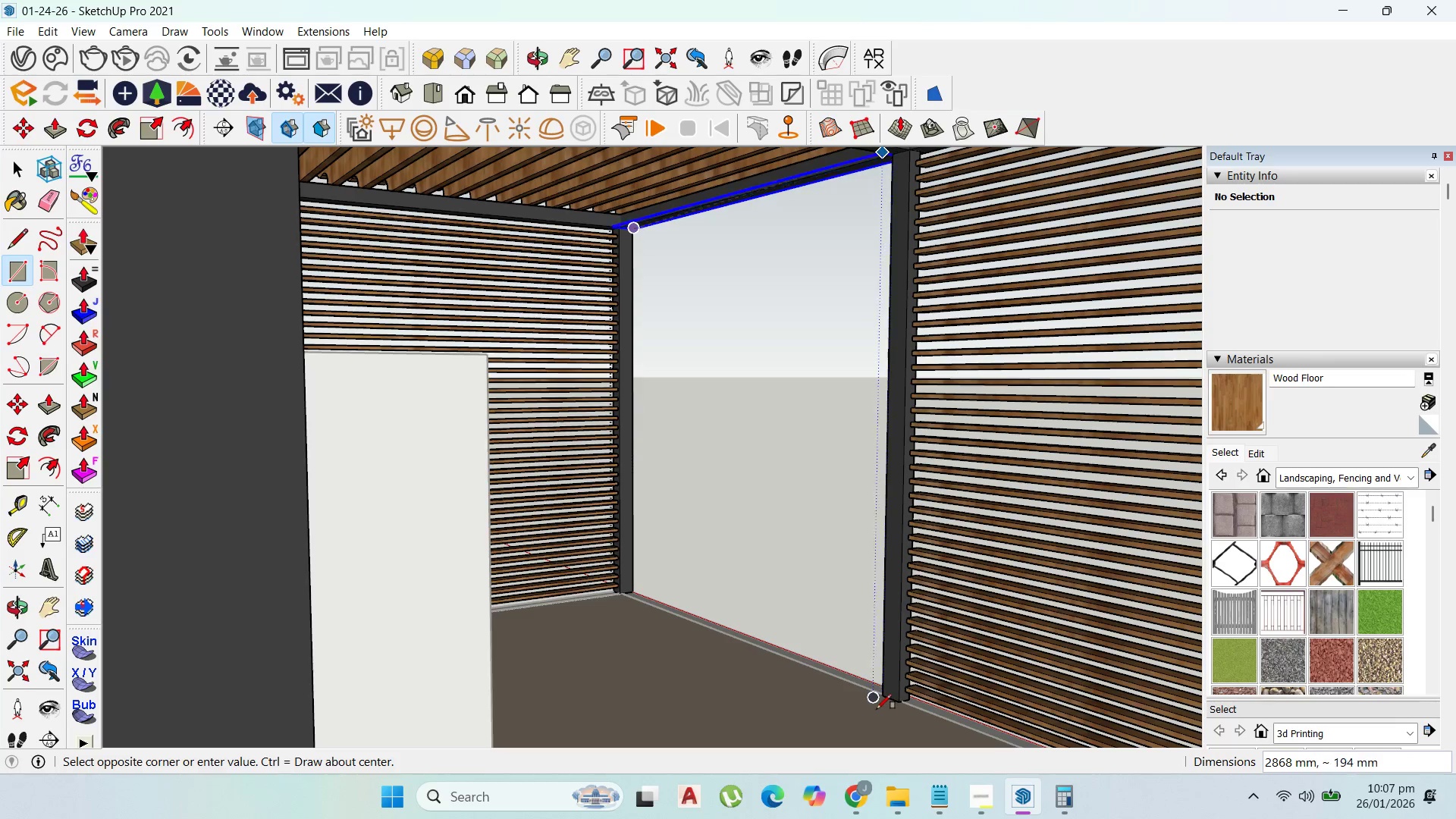 
key(ArrowDown)
 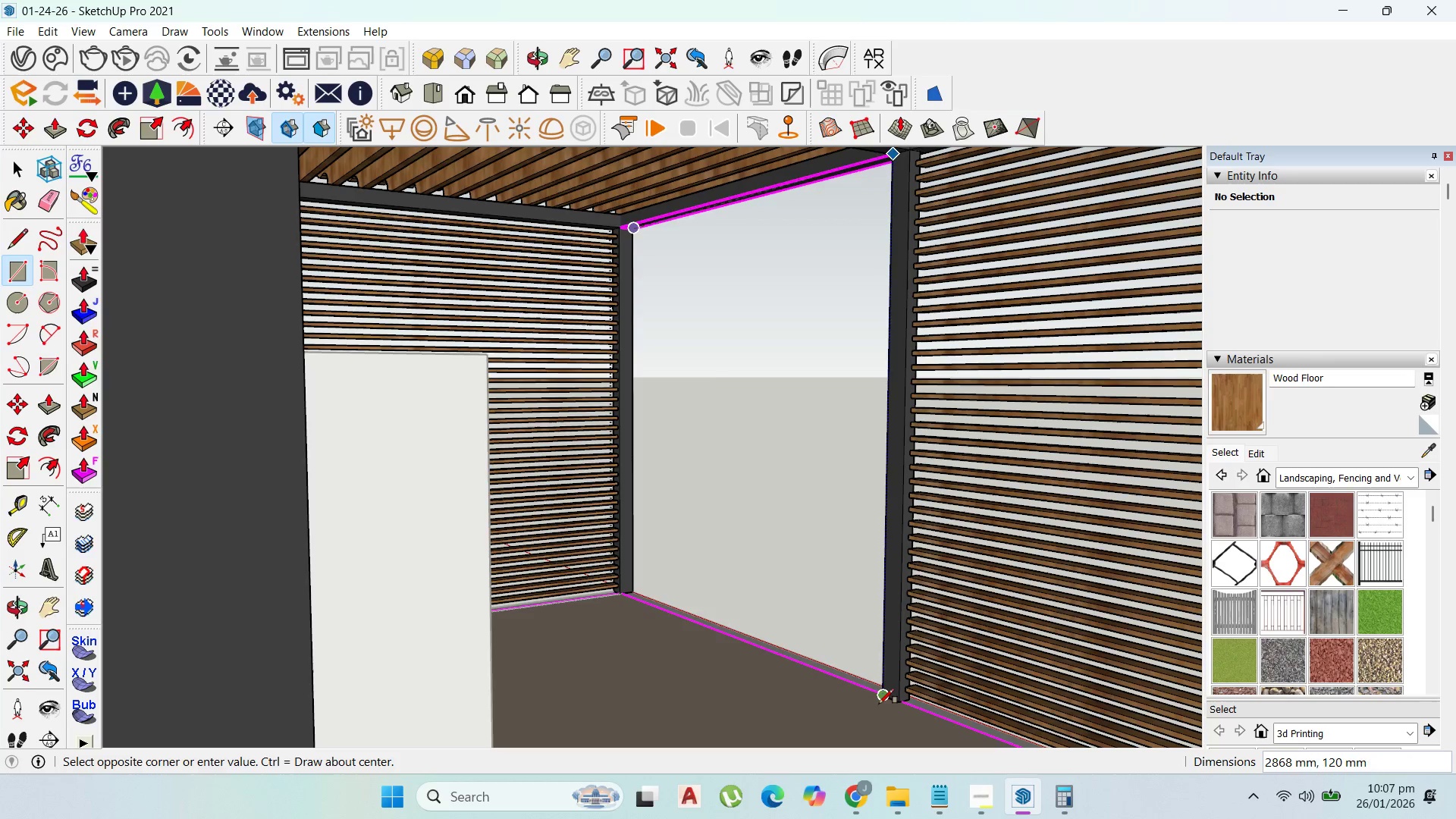 
key(ArrowLeft)
 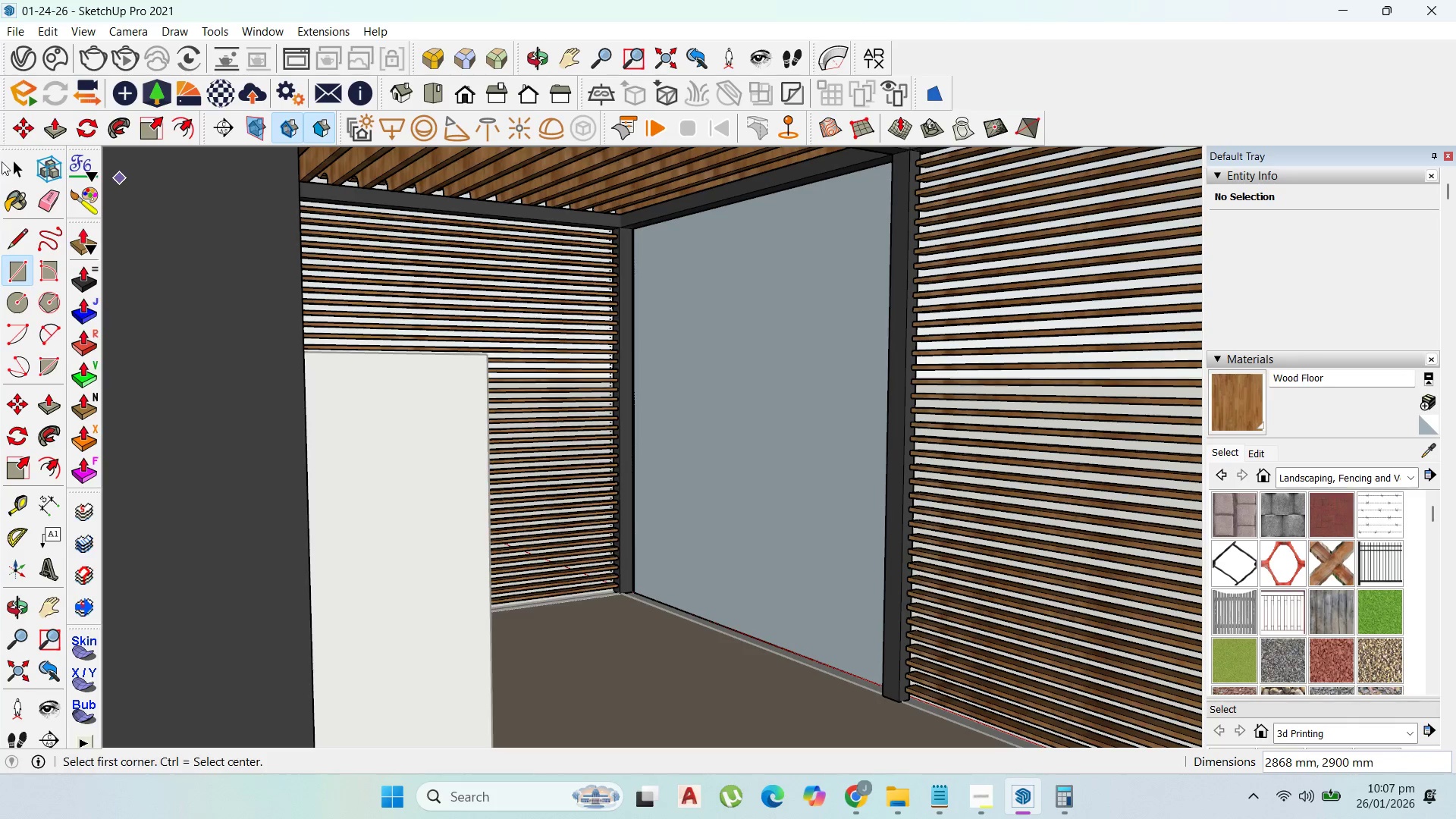 
double_click([764, 372])
 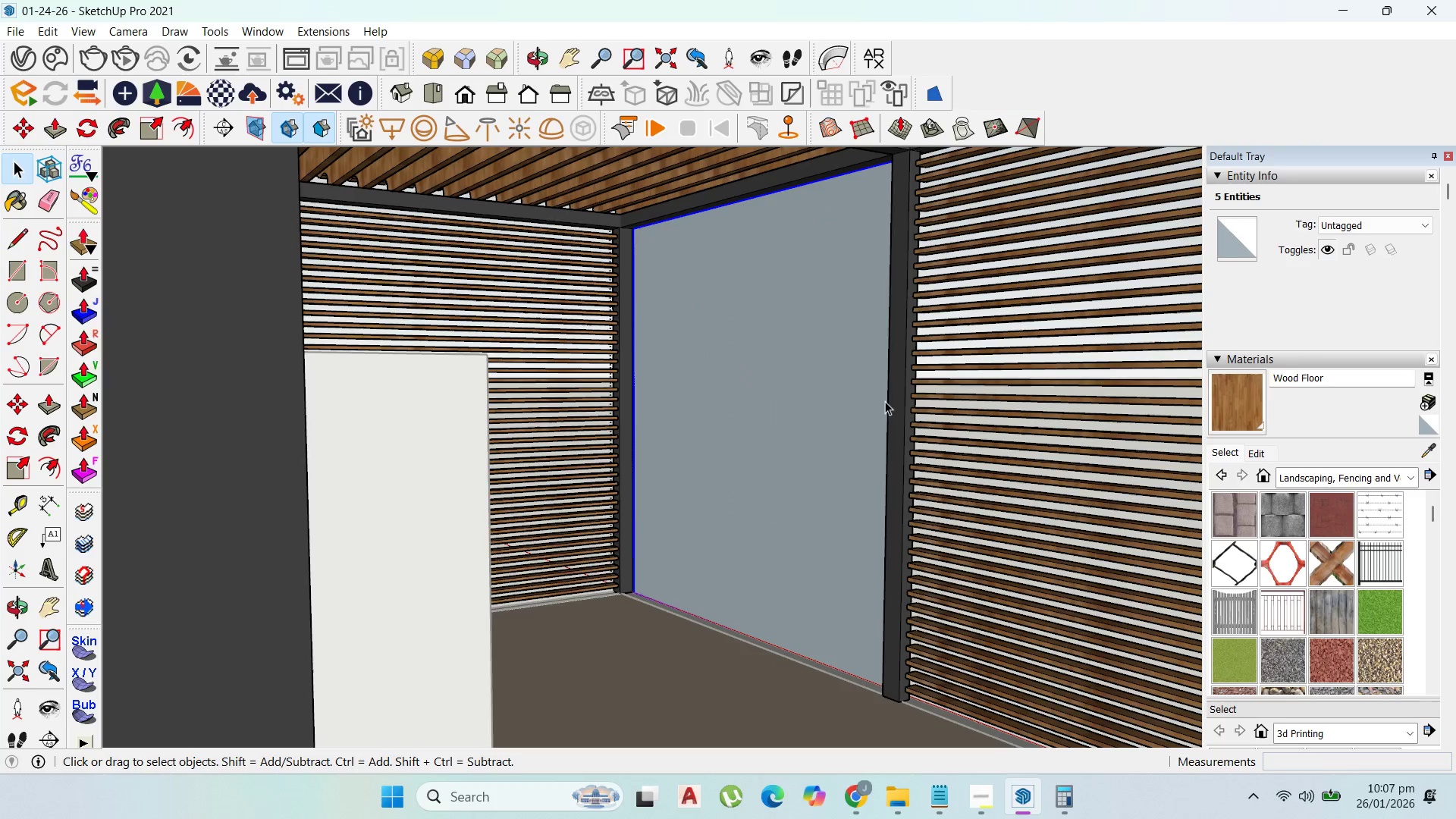 
double_click([784, 337])
 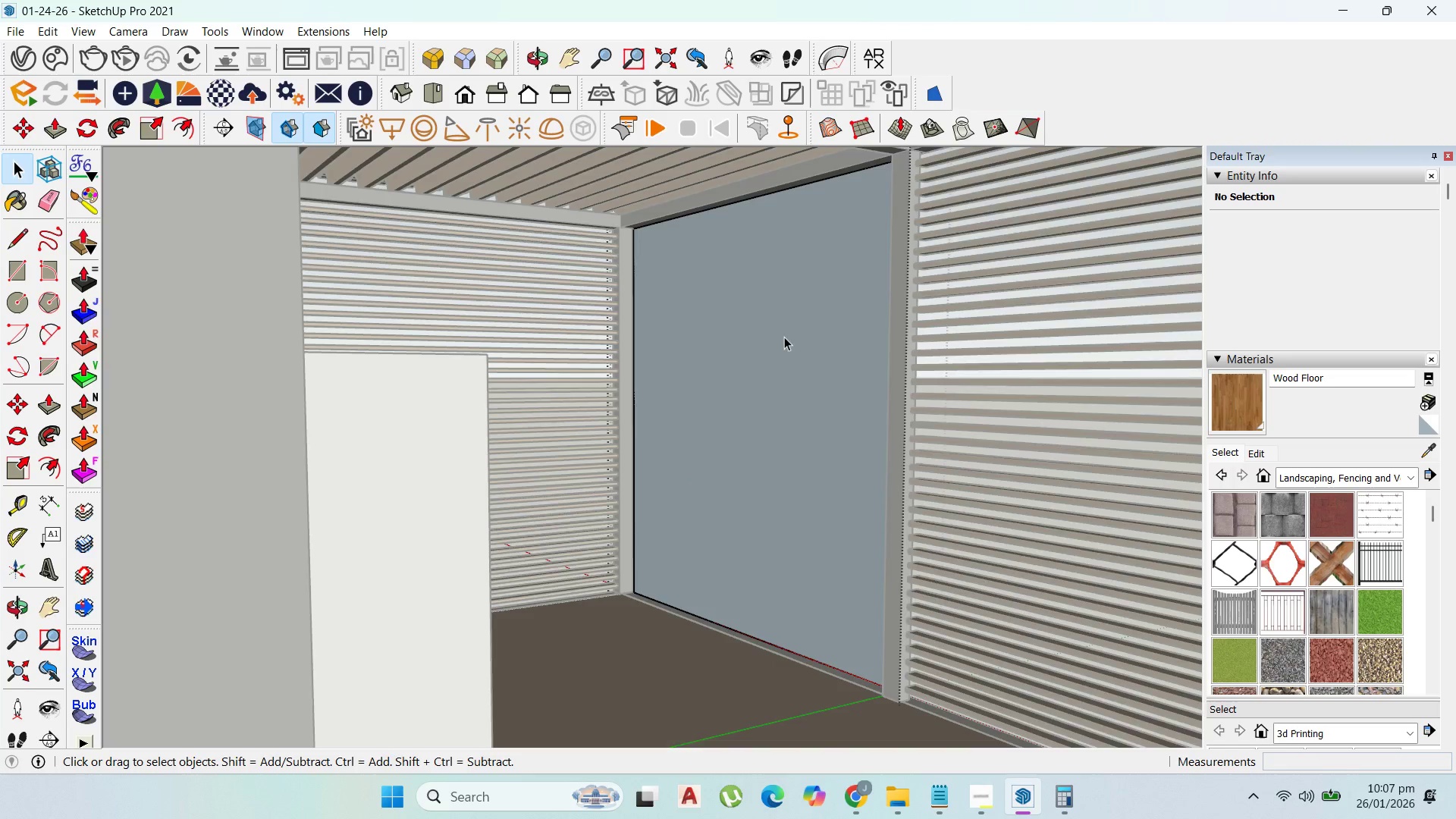 
key(Escape)
 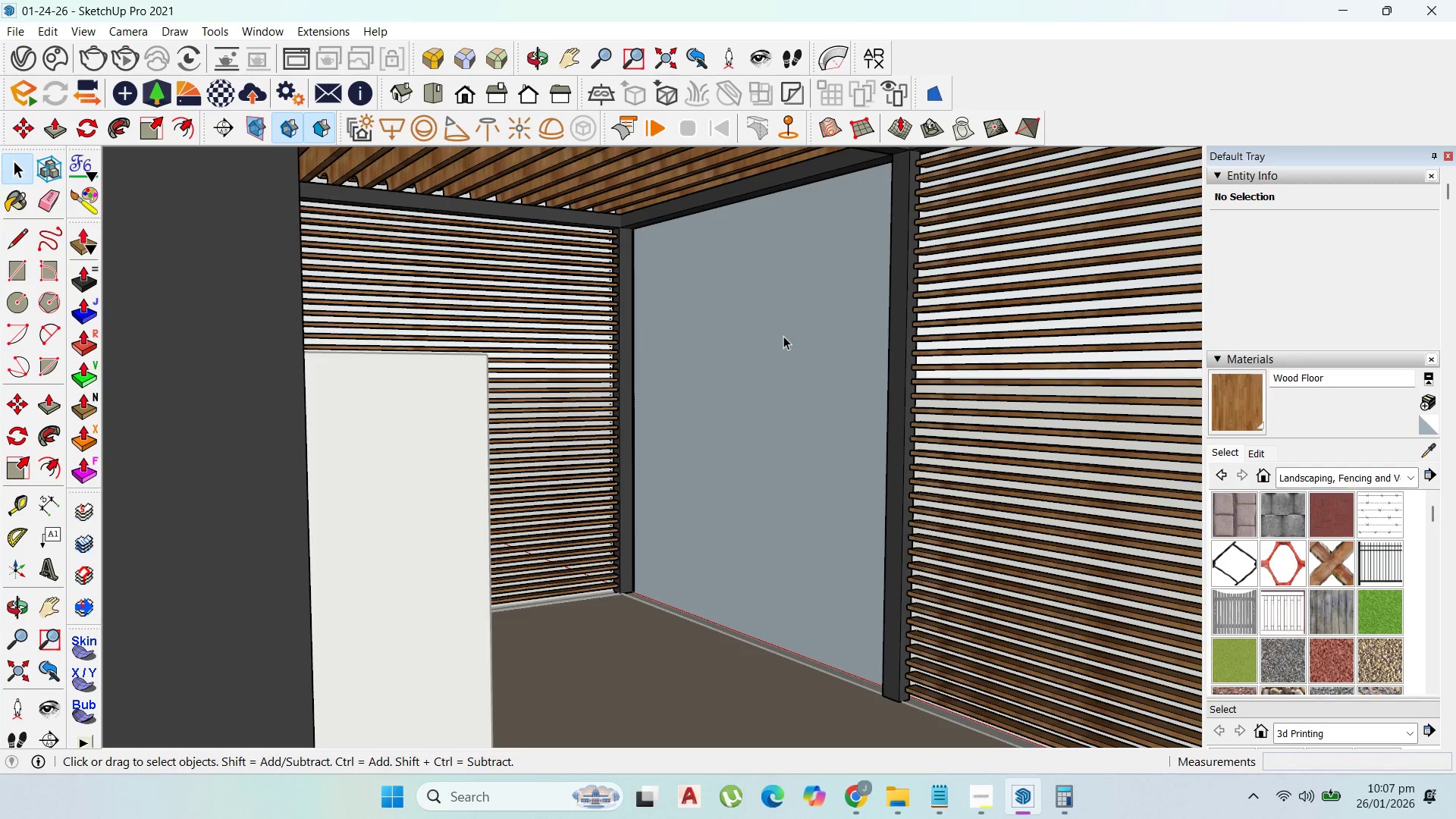 
left_click([783, 336])
 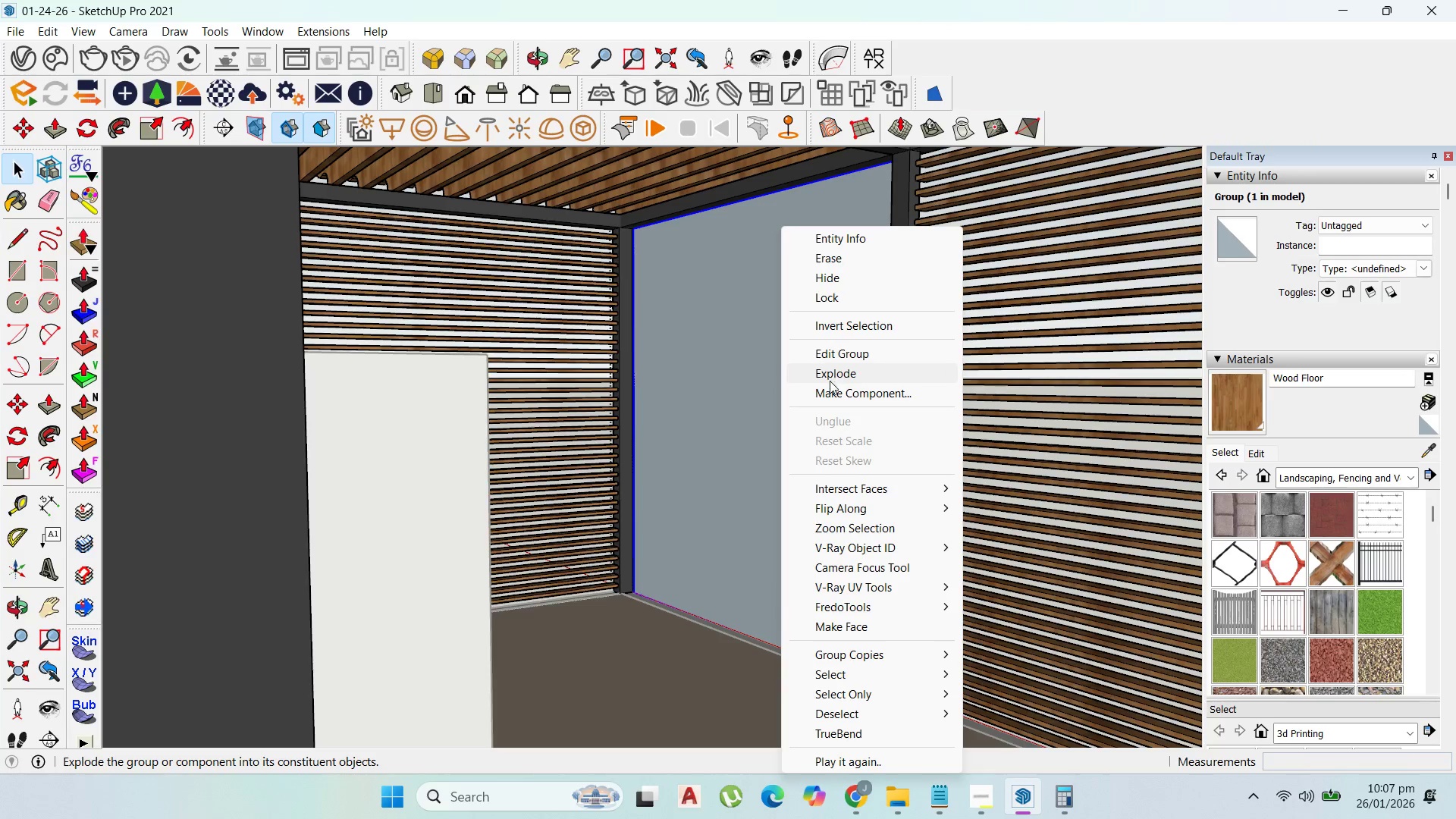 
left_click([835, 389])
 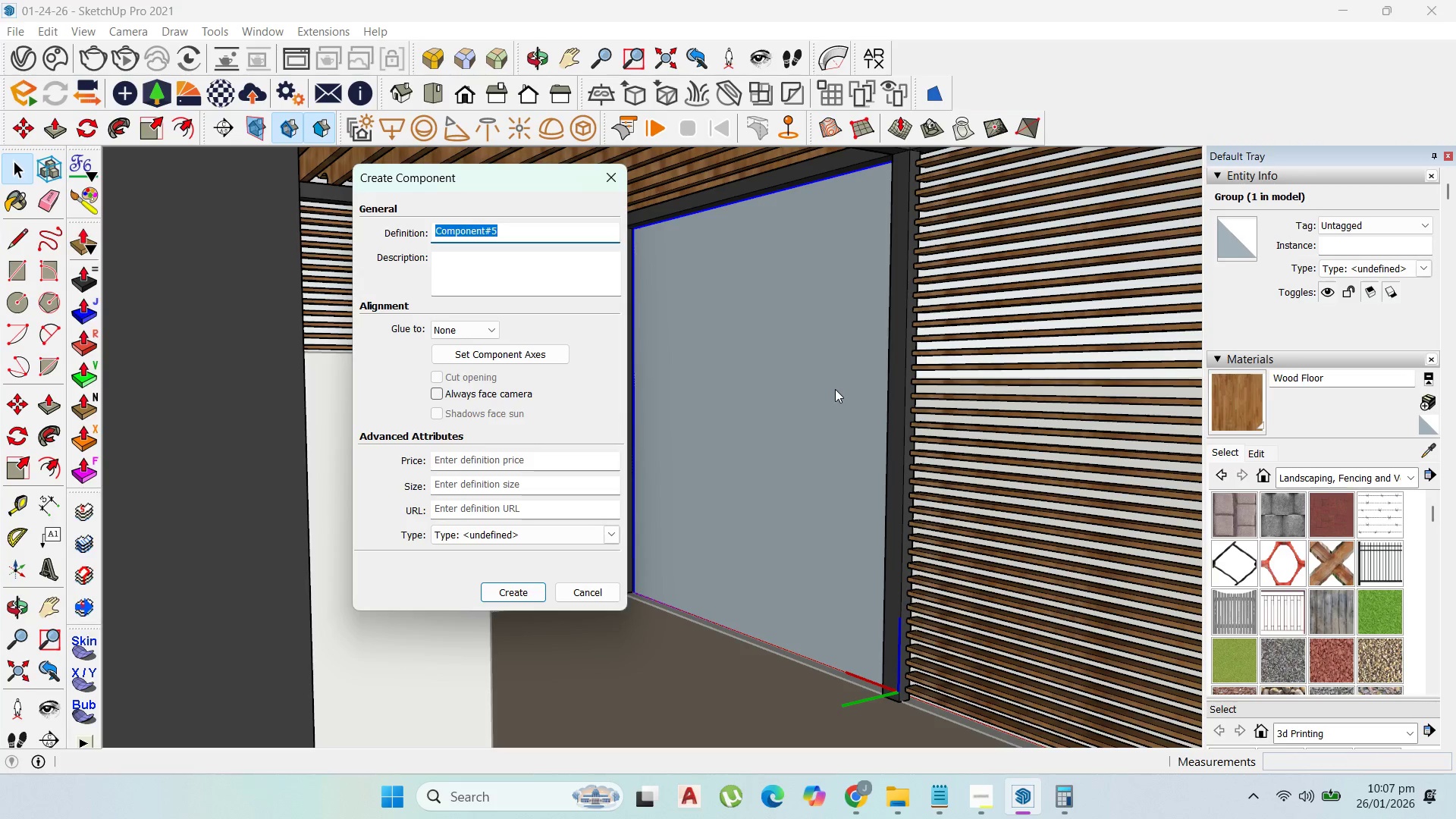 
type(prop wall)
 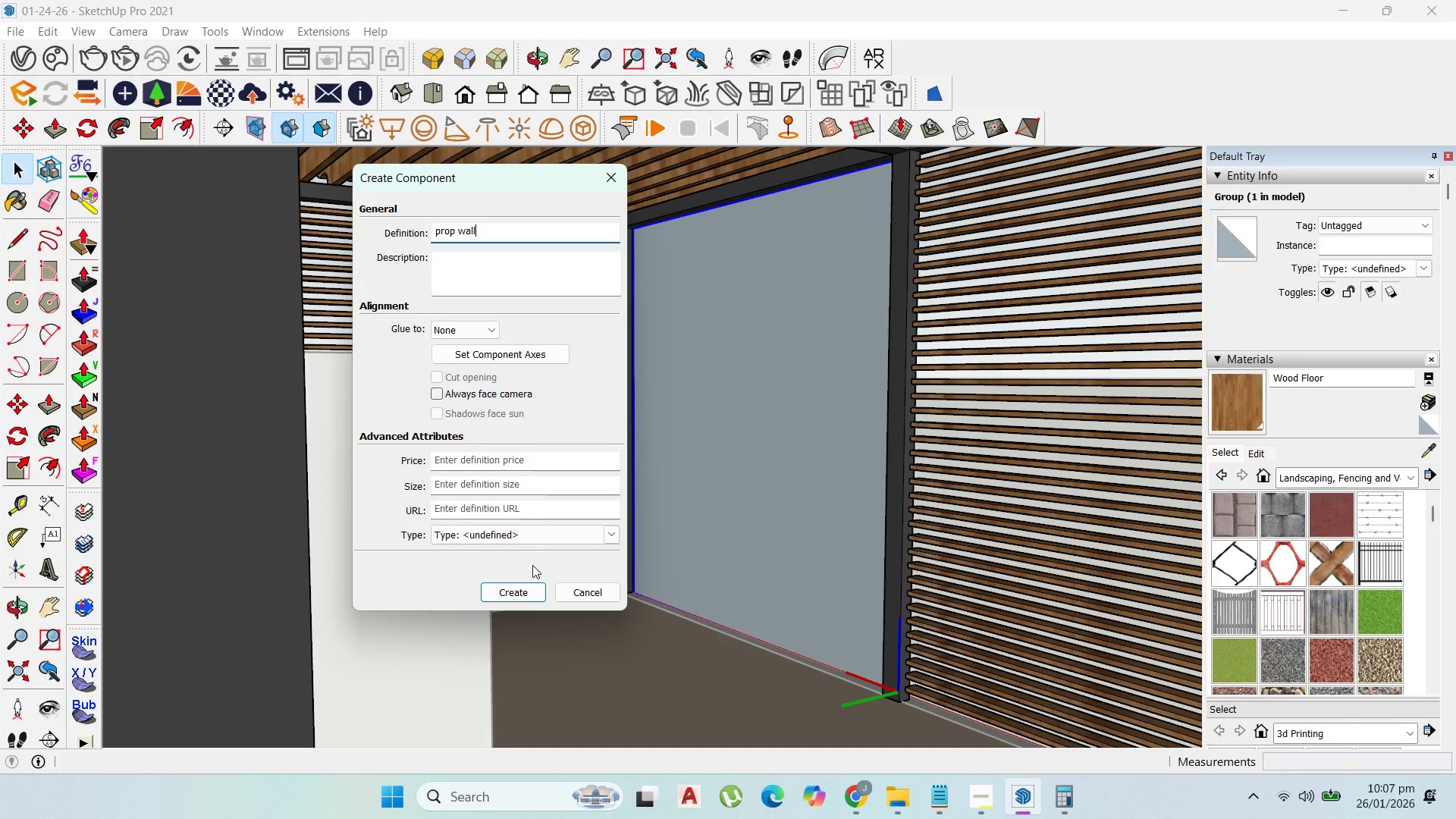 
left_click([532, 590])
 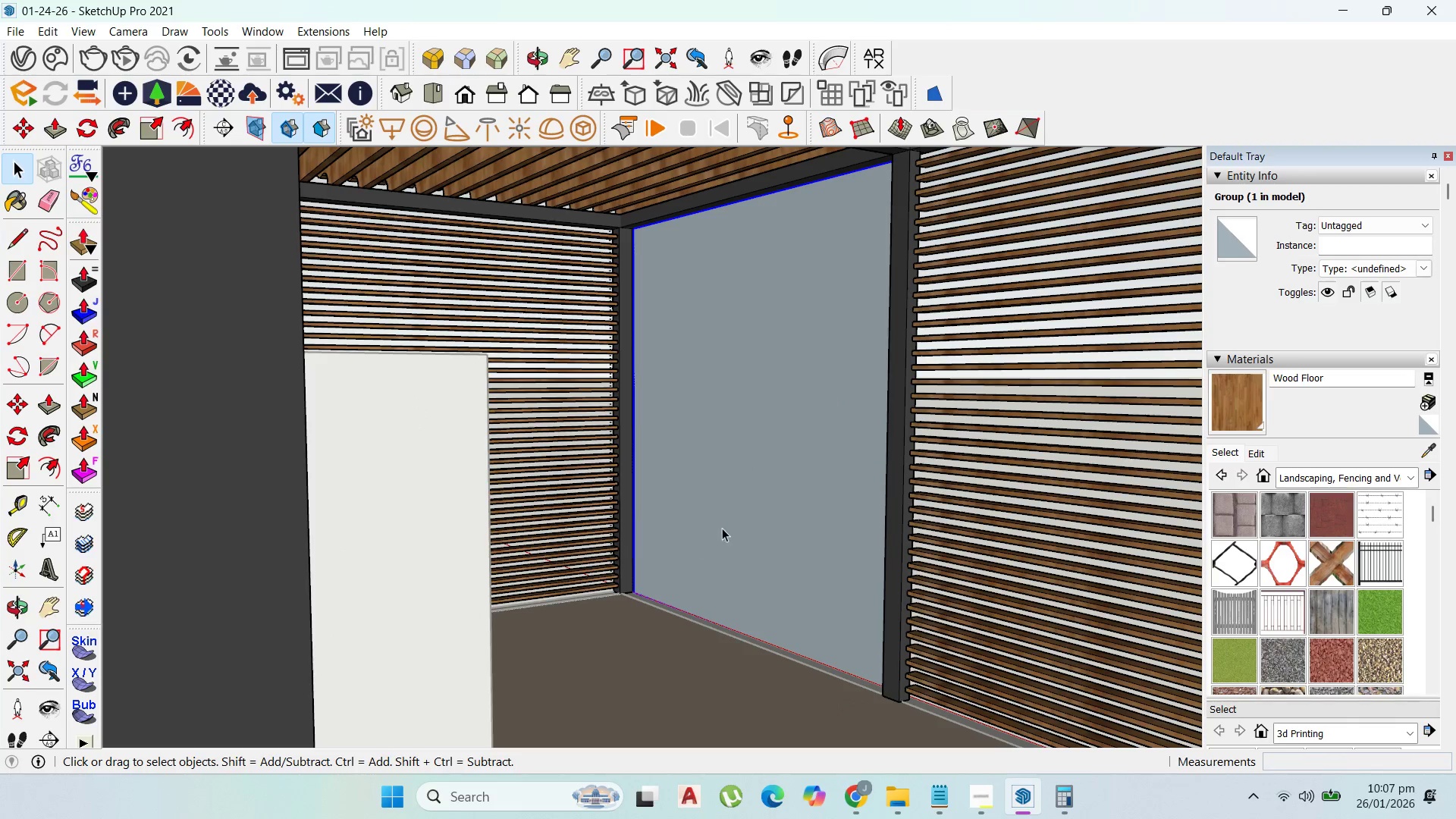 
left_click([782, 514])
 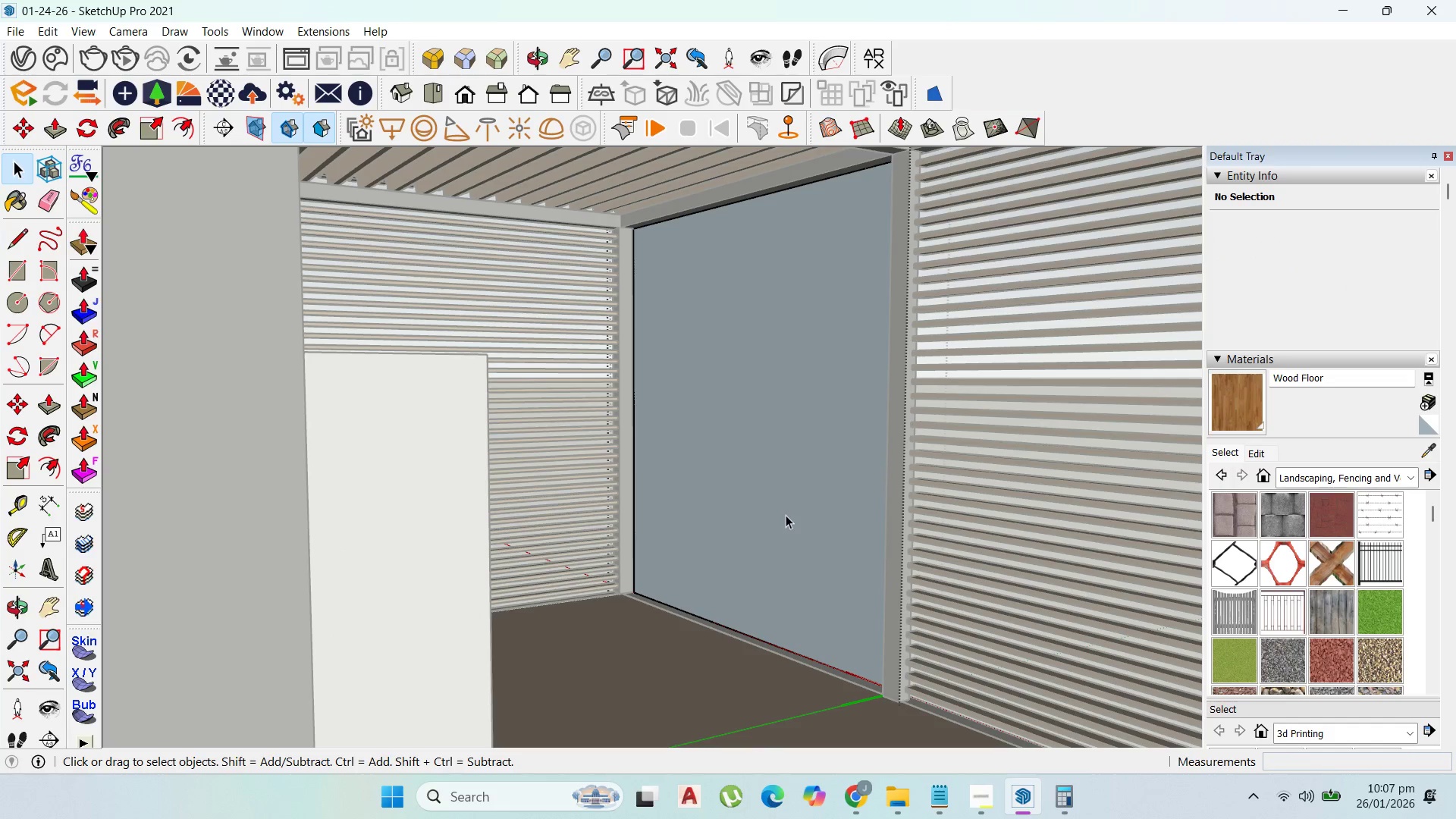 
key(P)
 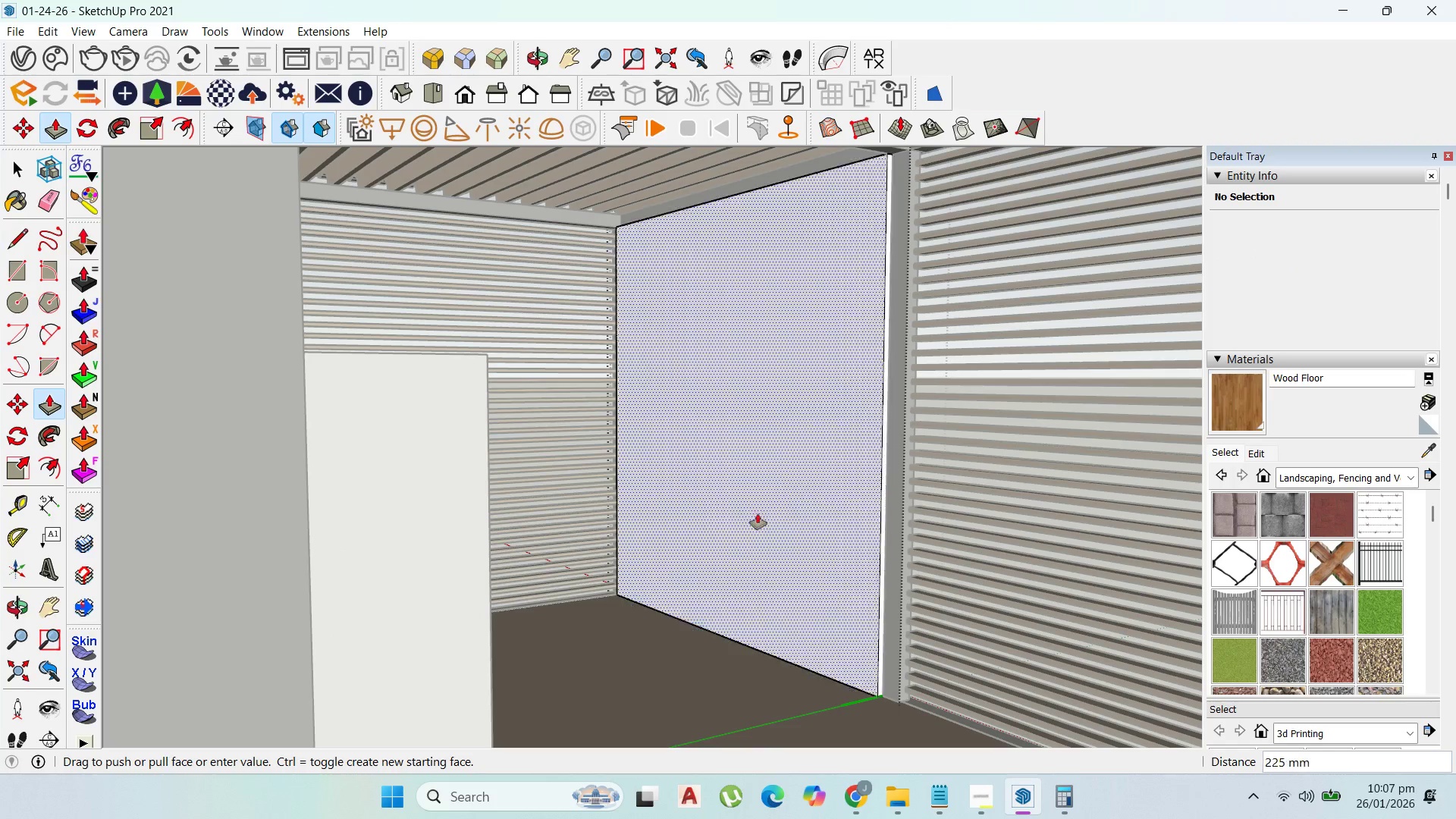 
left_click_drag(start_coordinate=[790, 500], to_coordinate=[719, 535])
 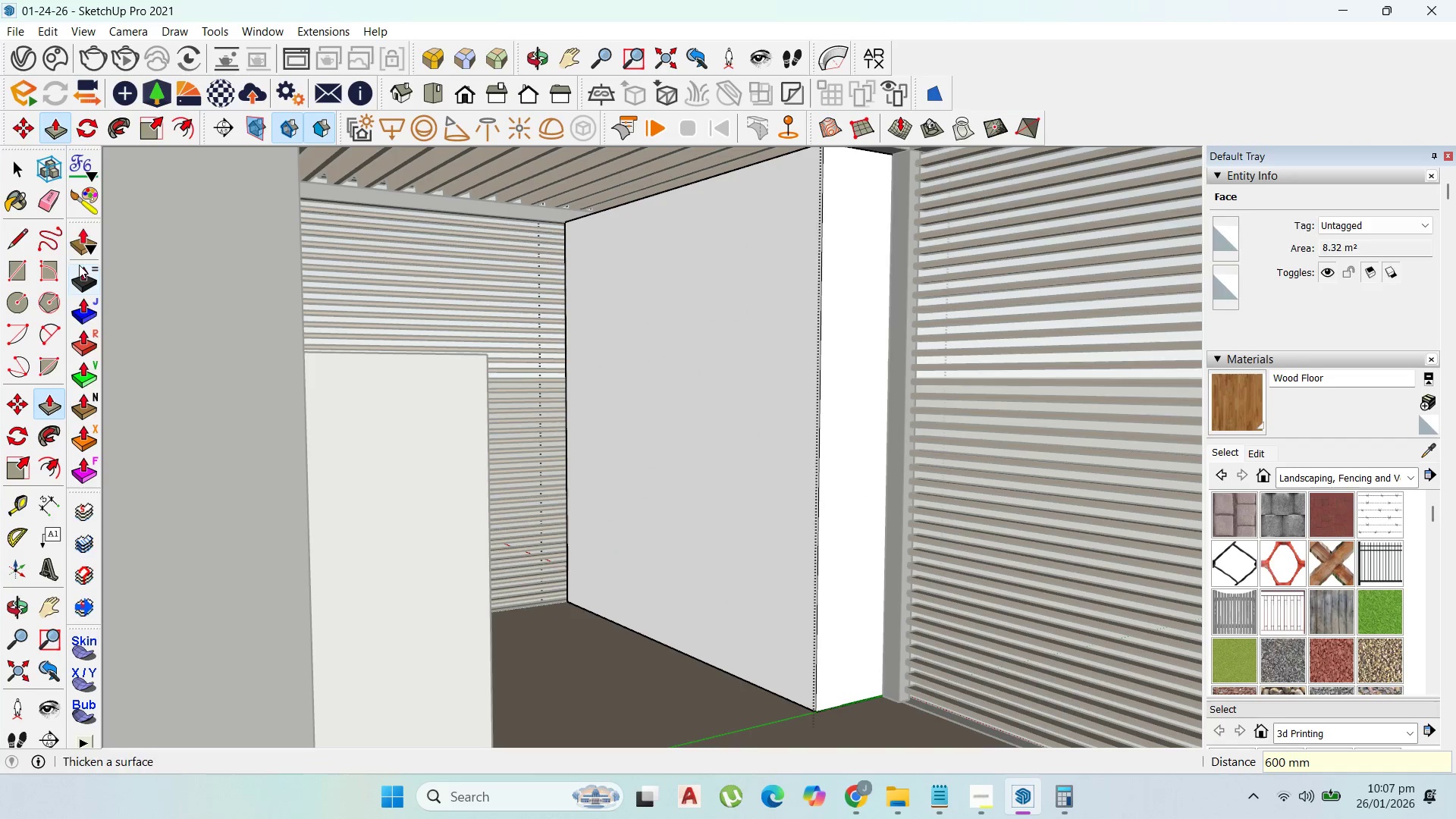 
type(600)
 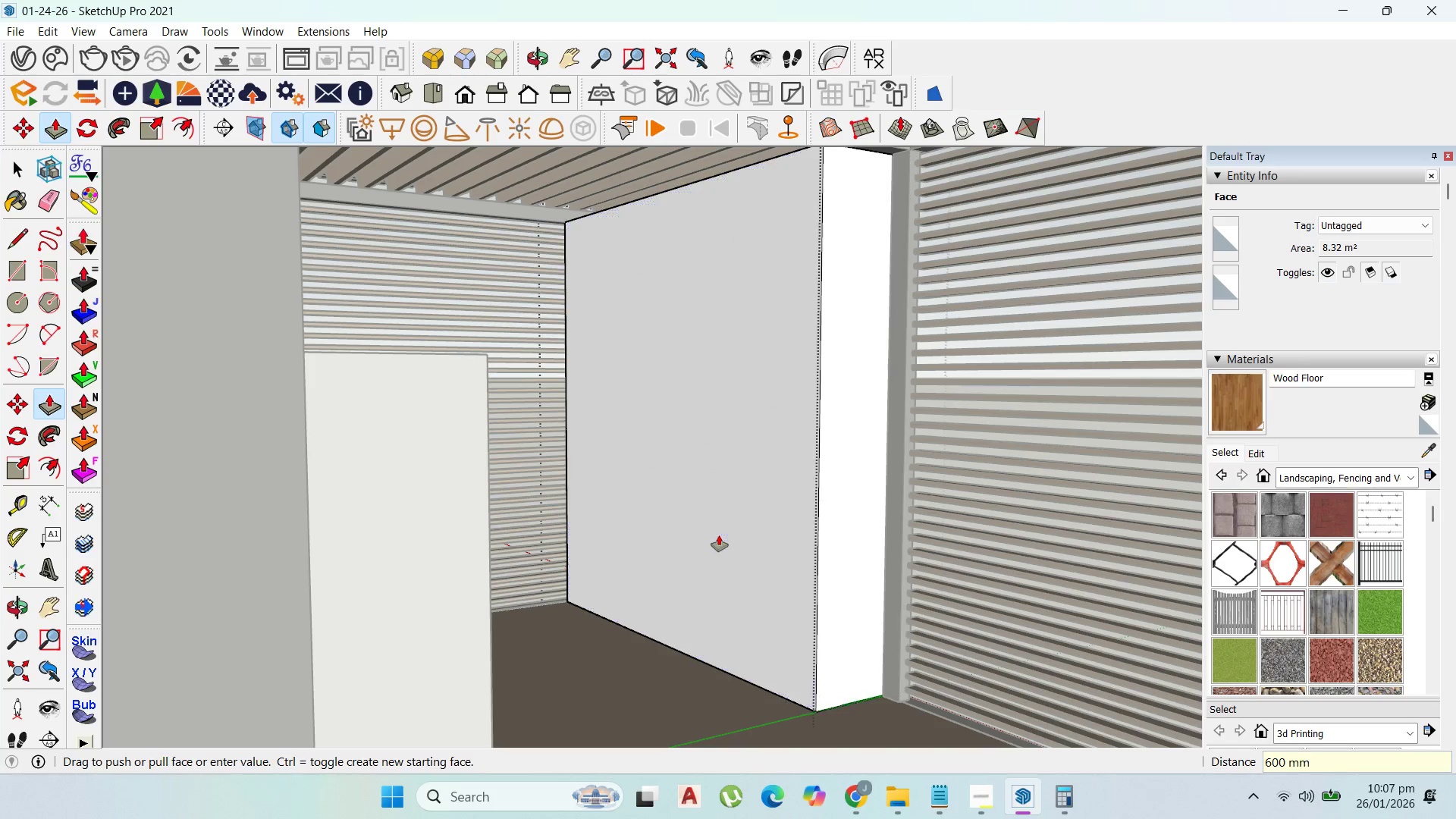 
key(Enter)
 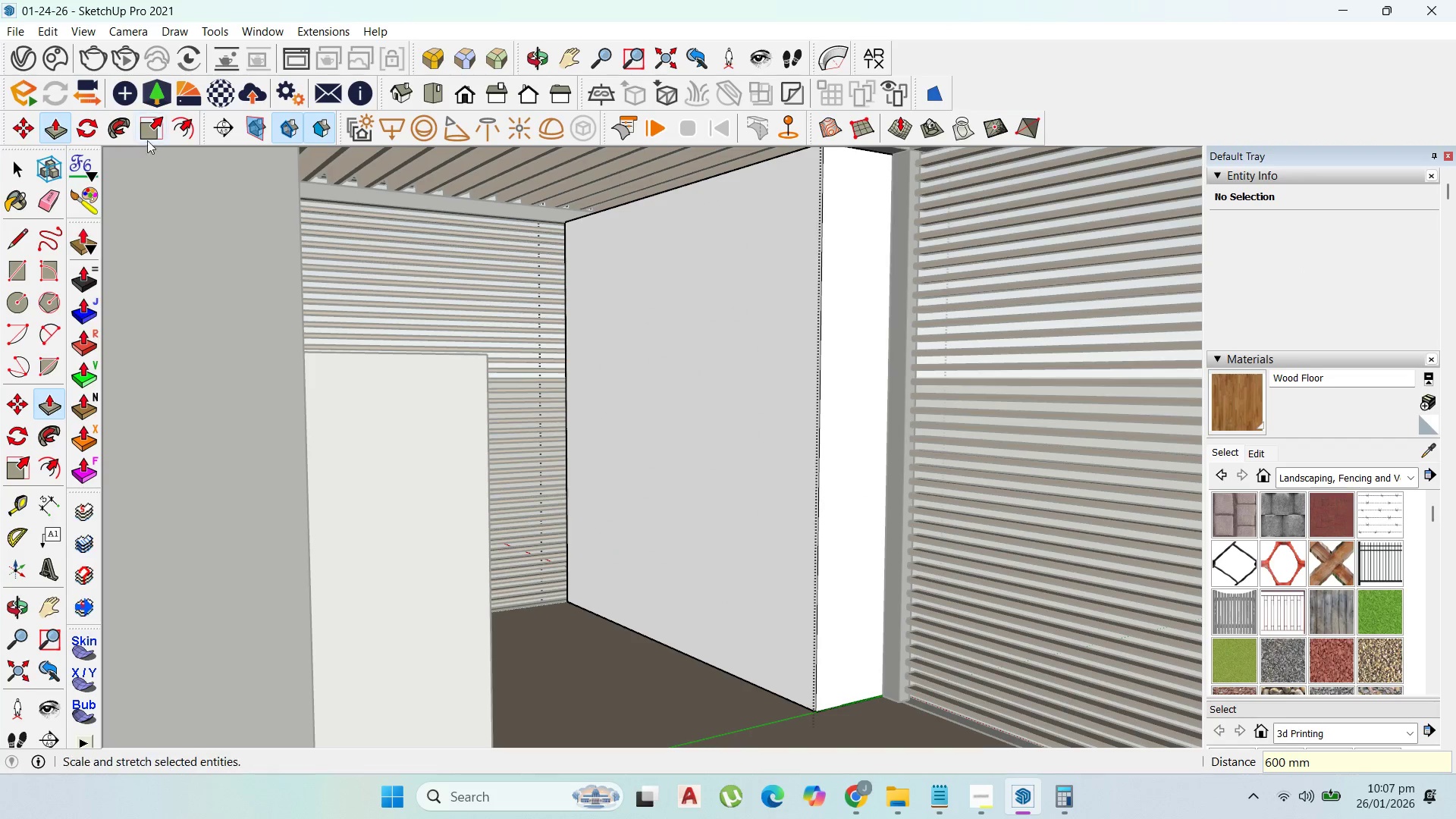 
left_click([194, 128])
 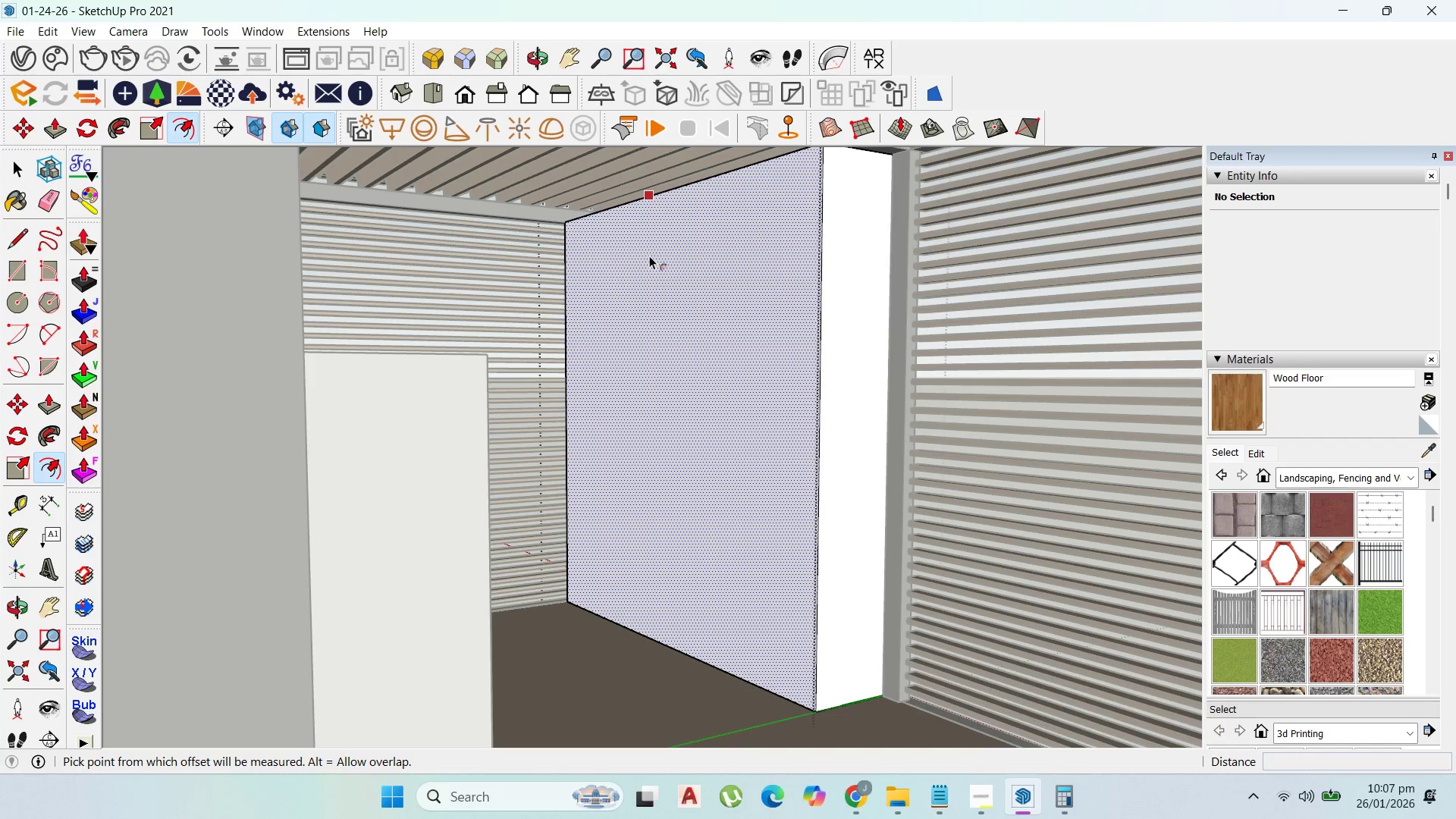 
left_click_drag(start_coordinate=[649, 253], to_coordinate=[616, 222])
 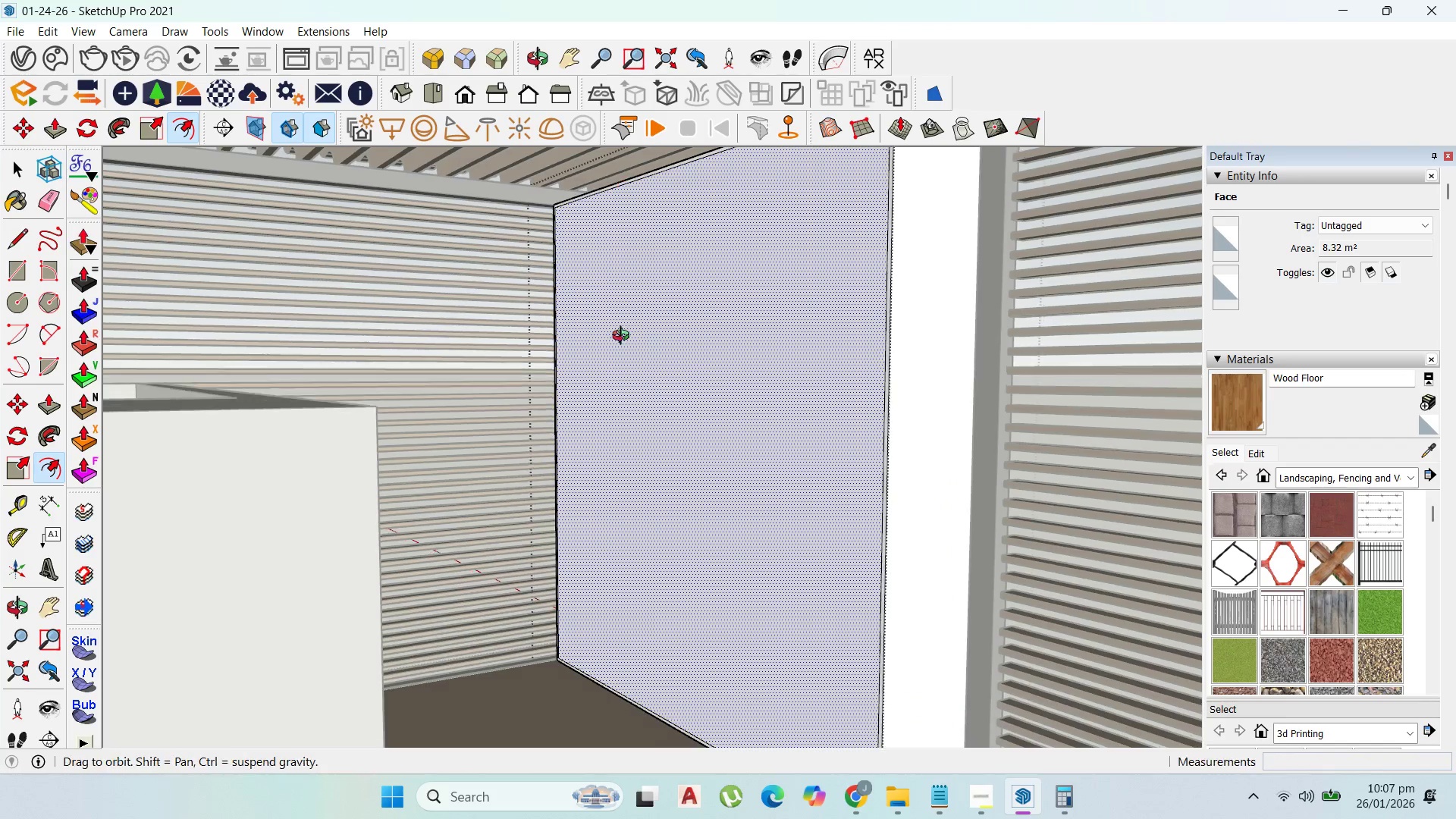 
type(20)
 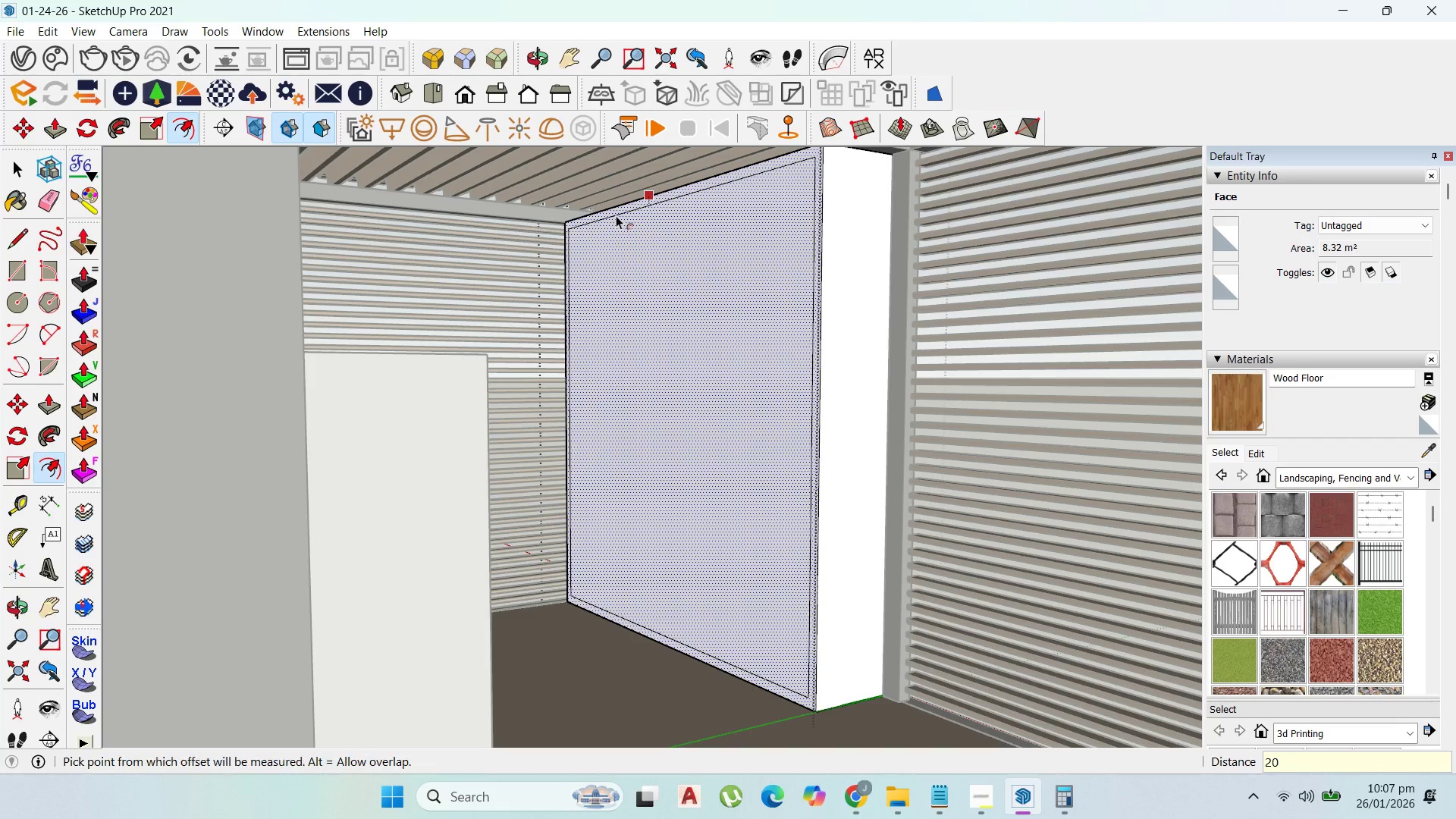 
key(Enter)
 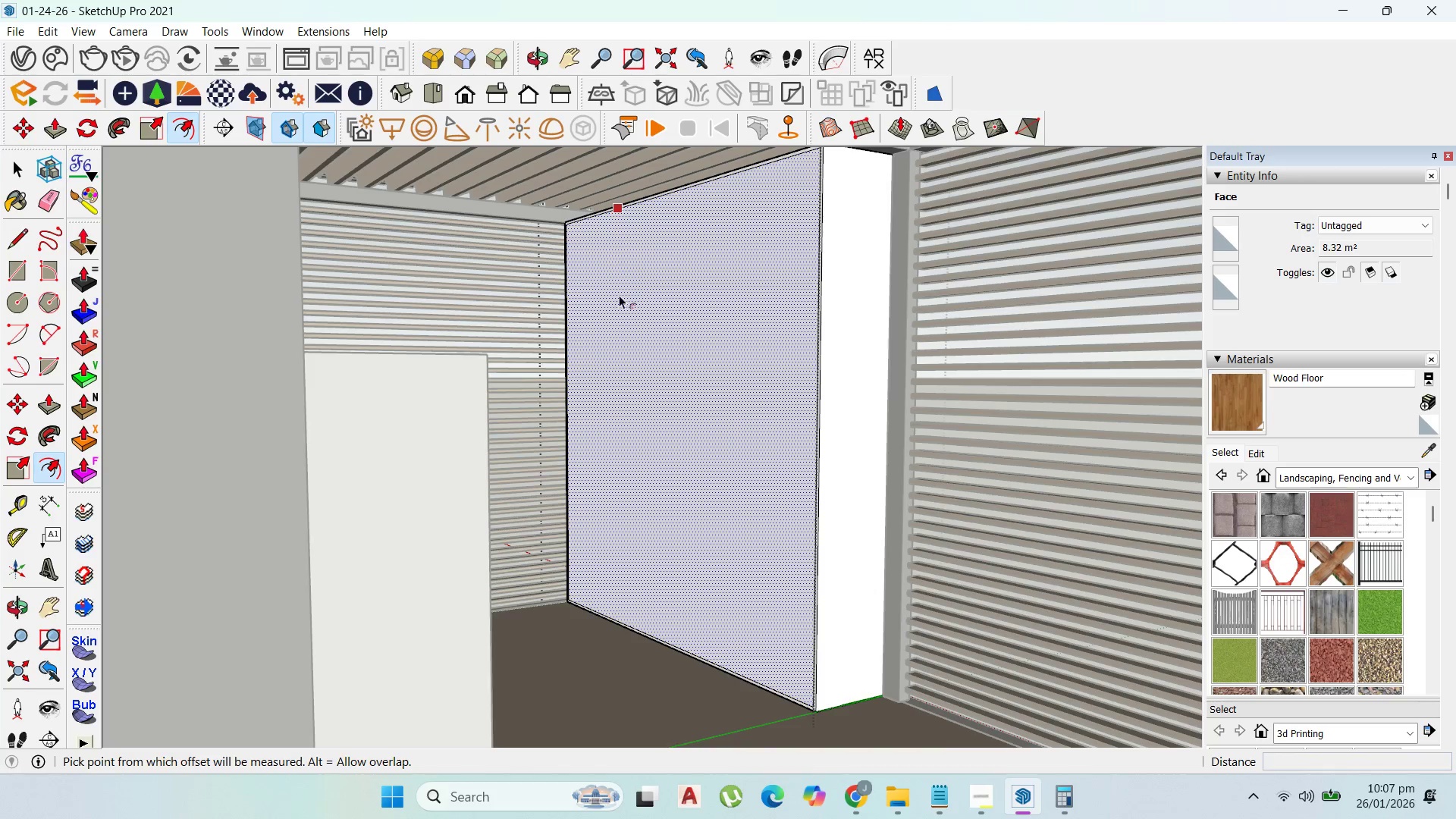 
scroll: coordinate [621, 311], scroll_direction: up, amount: 2.0
 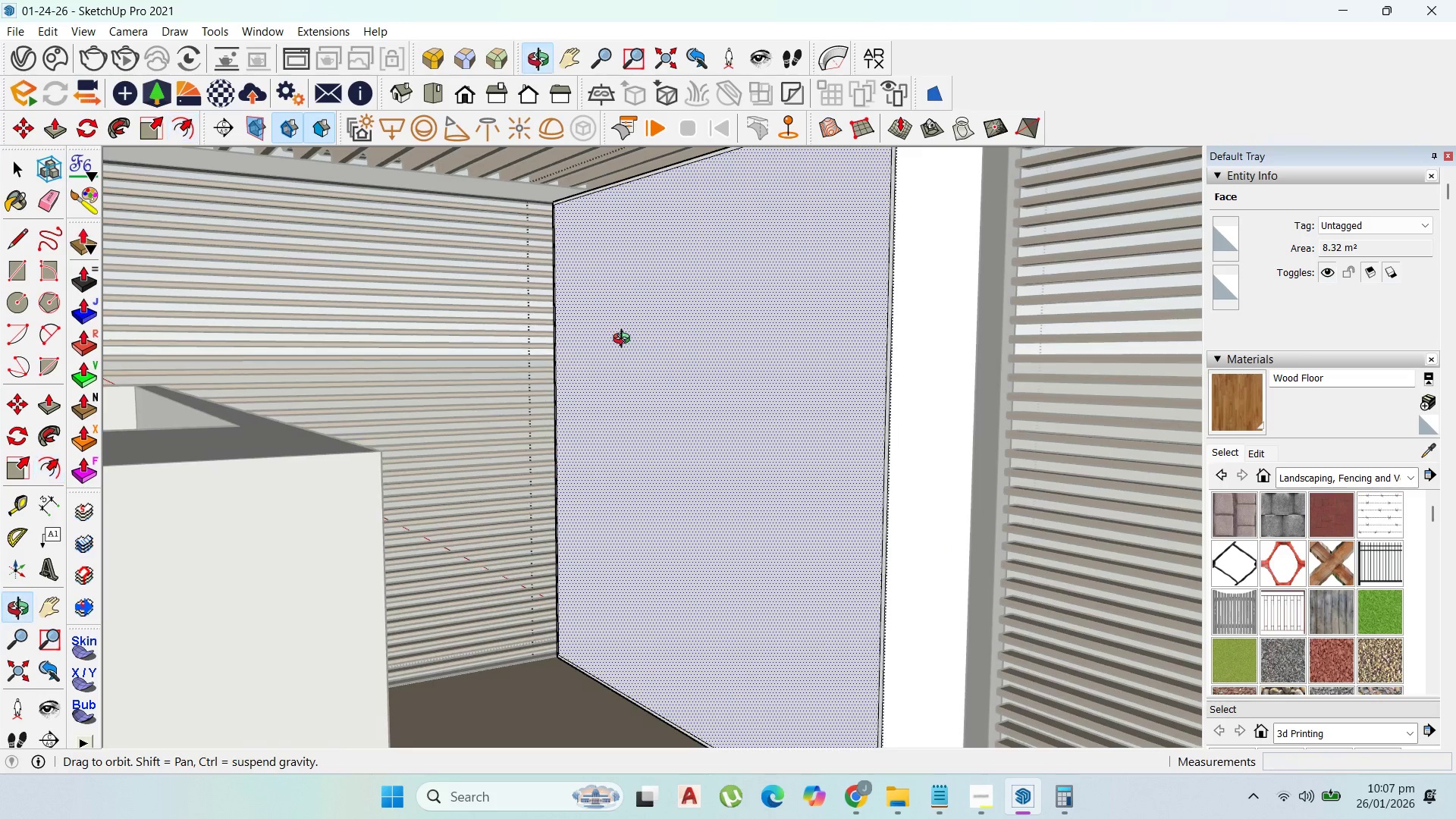 
key(P)
 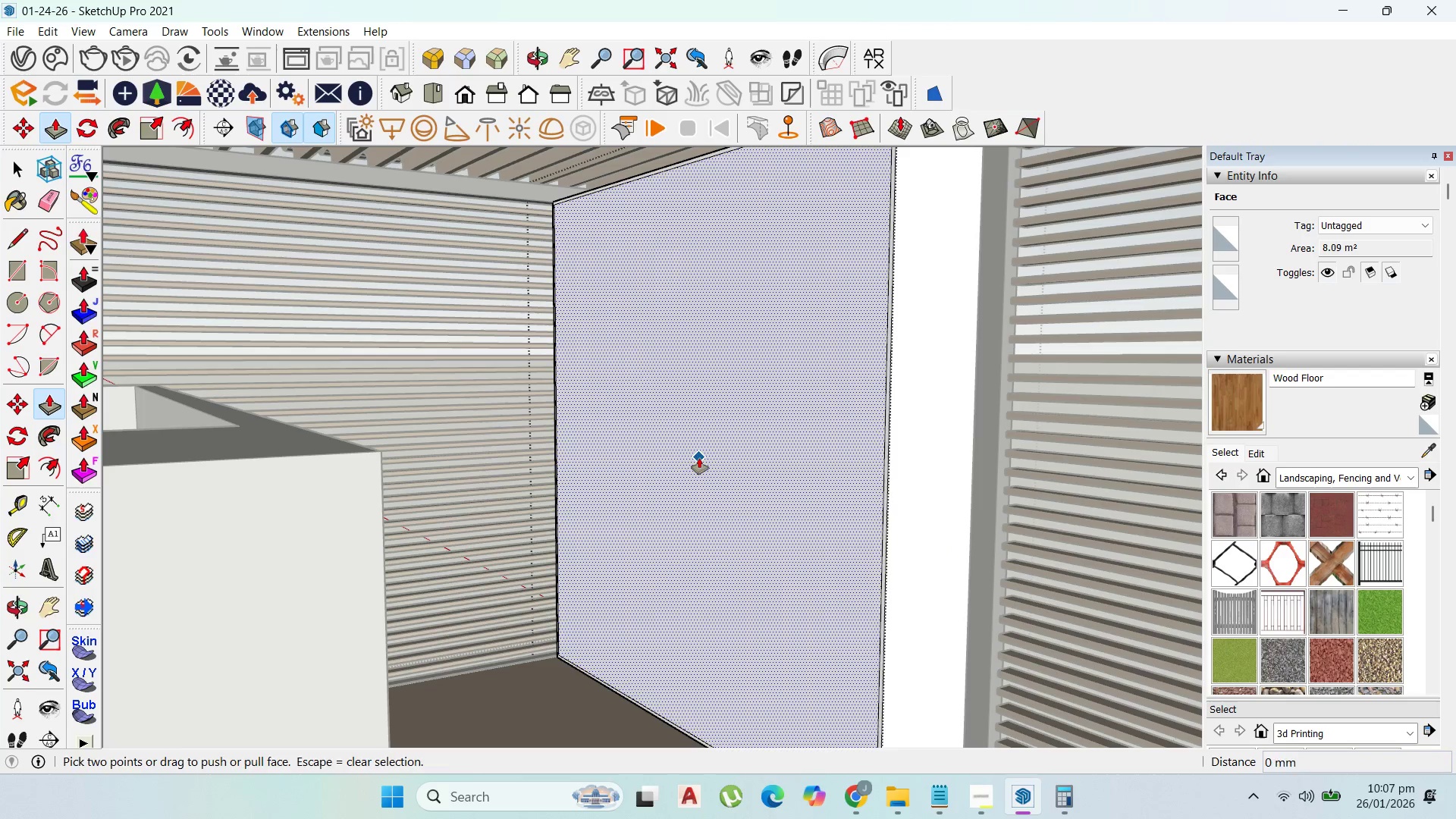 
left_click_drag(start_coordinate=[699, 458], to_coordinate=[751, 469])
 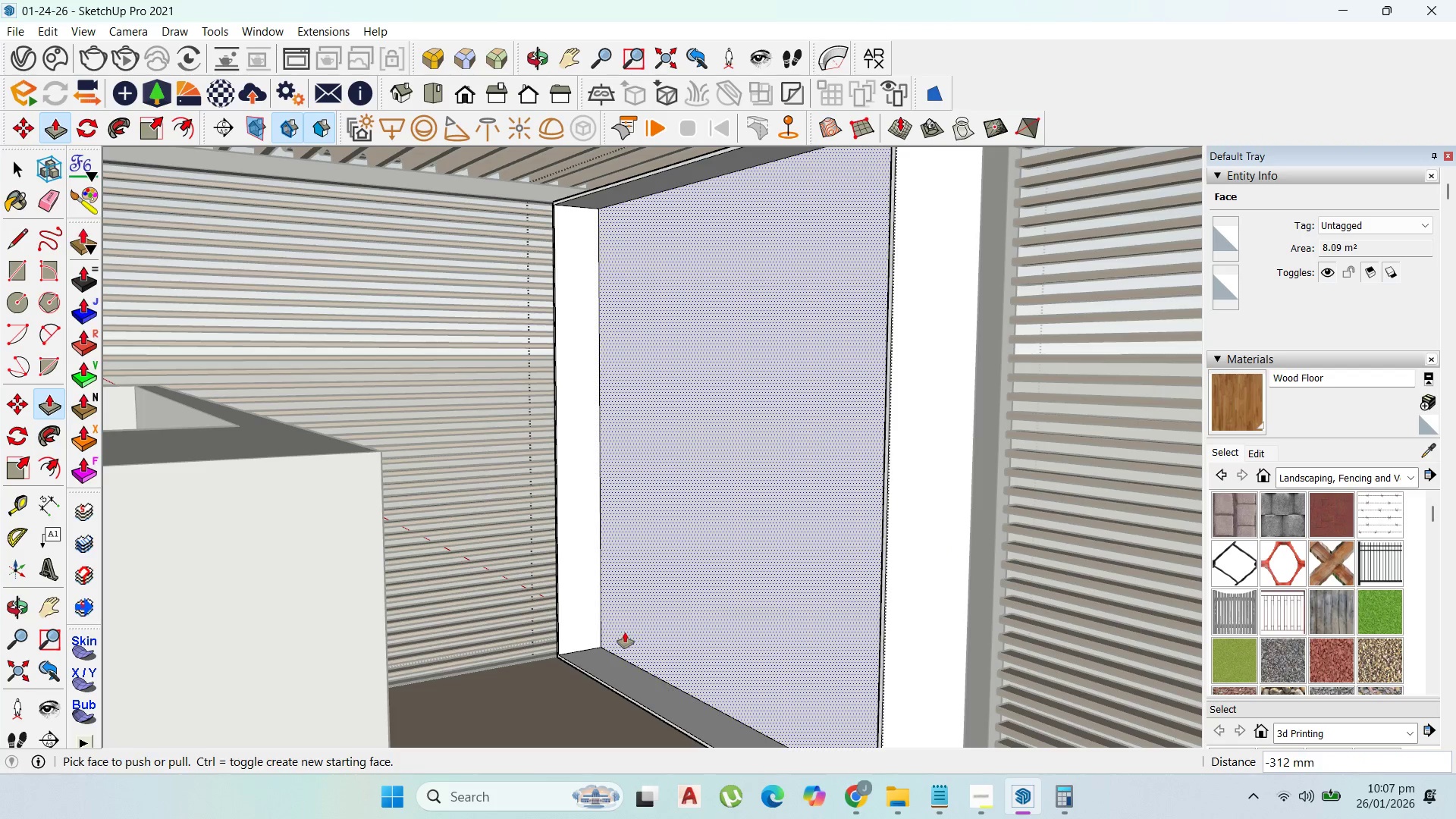 
left_click_drag(start_coordinate=[625, 632], to_coordinate=[660, 627])
 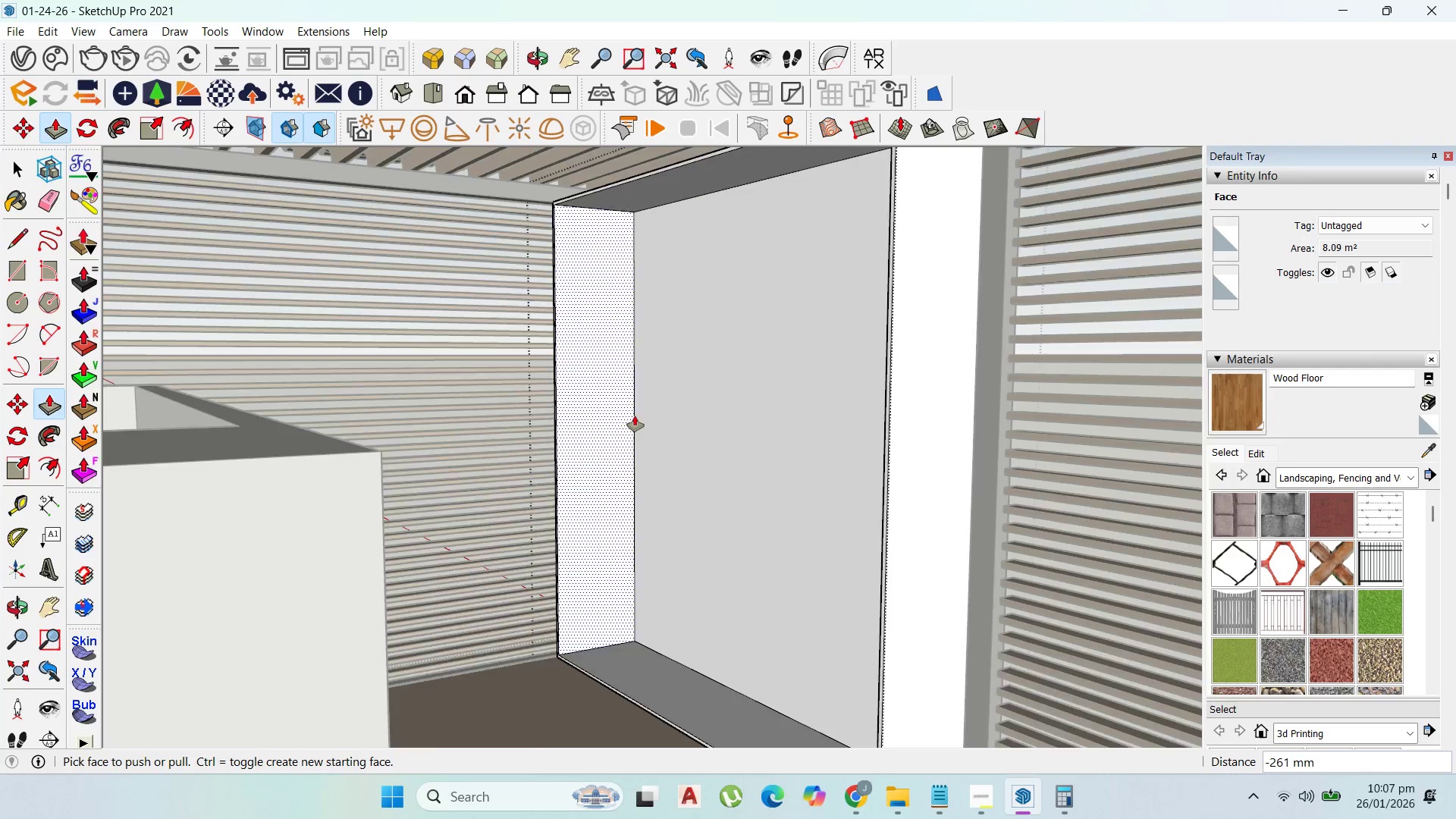 
scroll: coordinate [551, 416], scroll_direction: down, amount: 7.0
 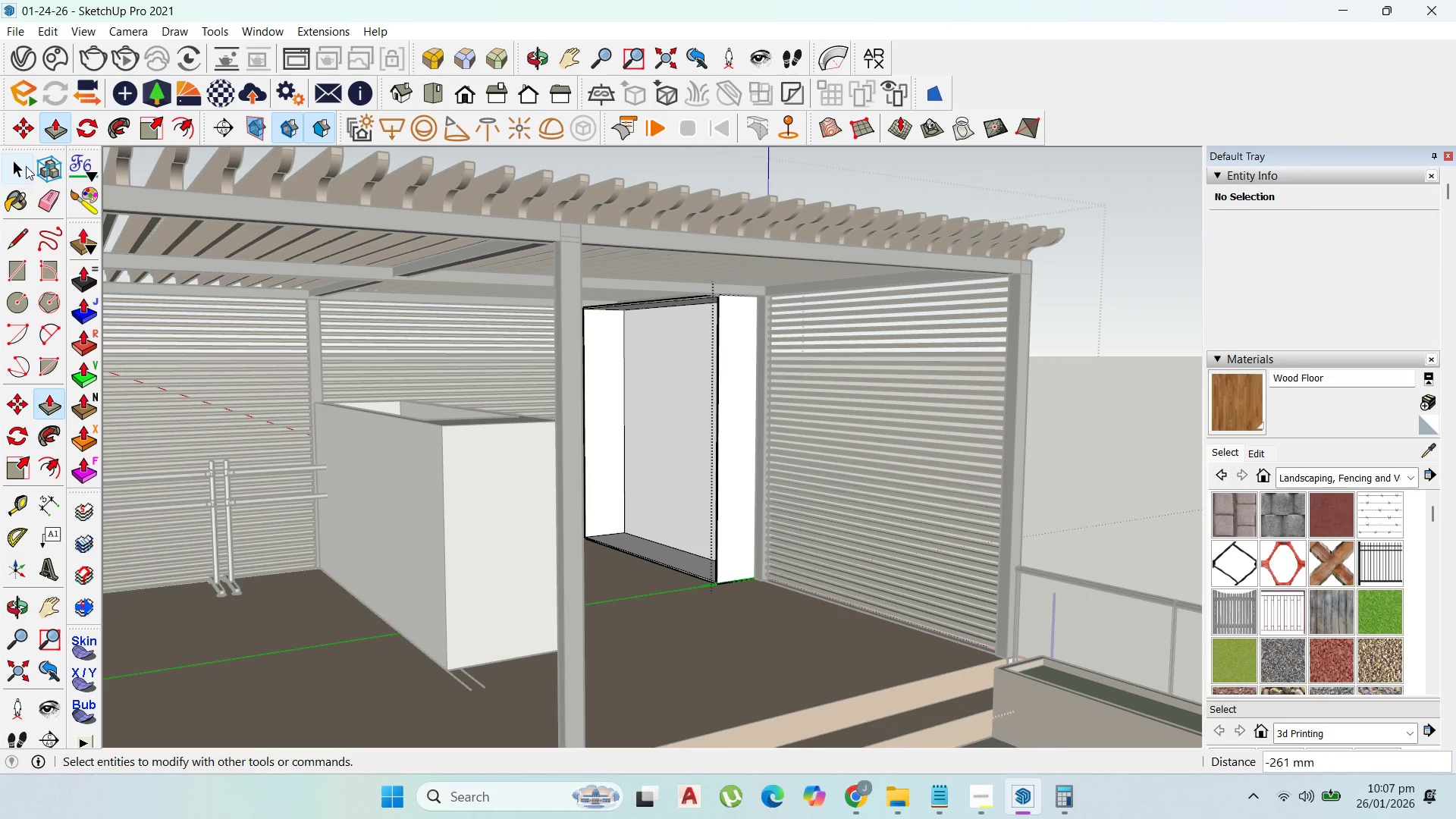 
left_click([27, 162])
 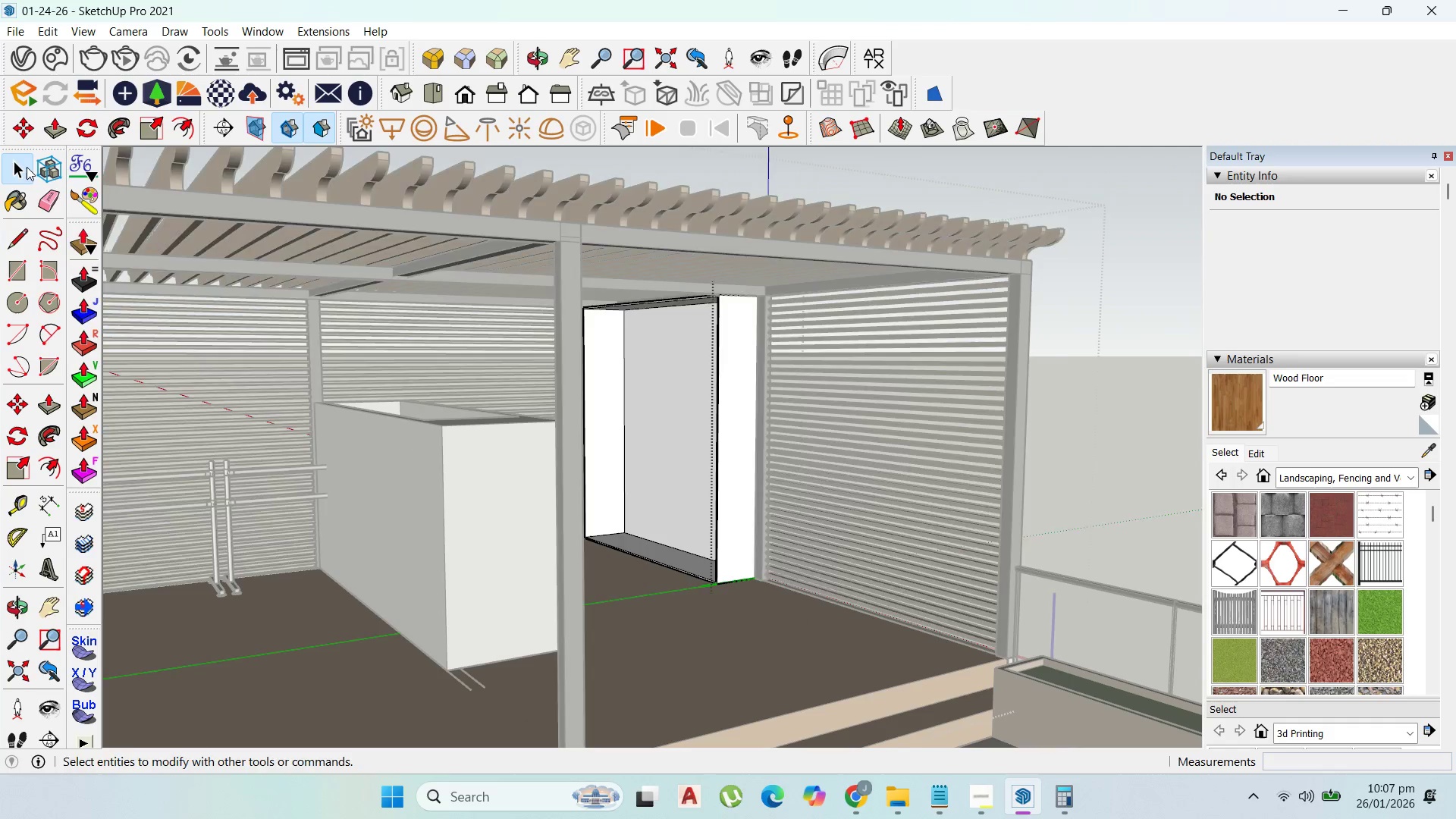 
key(Escape)
 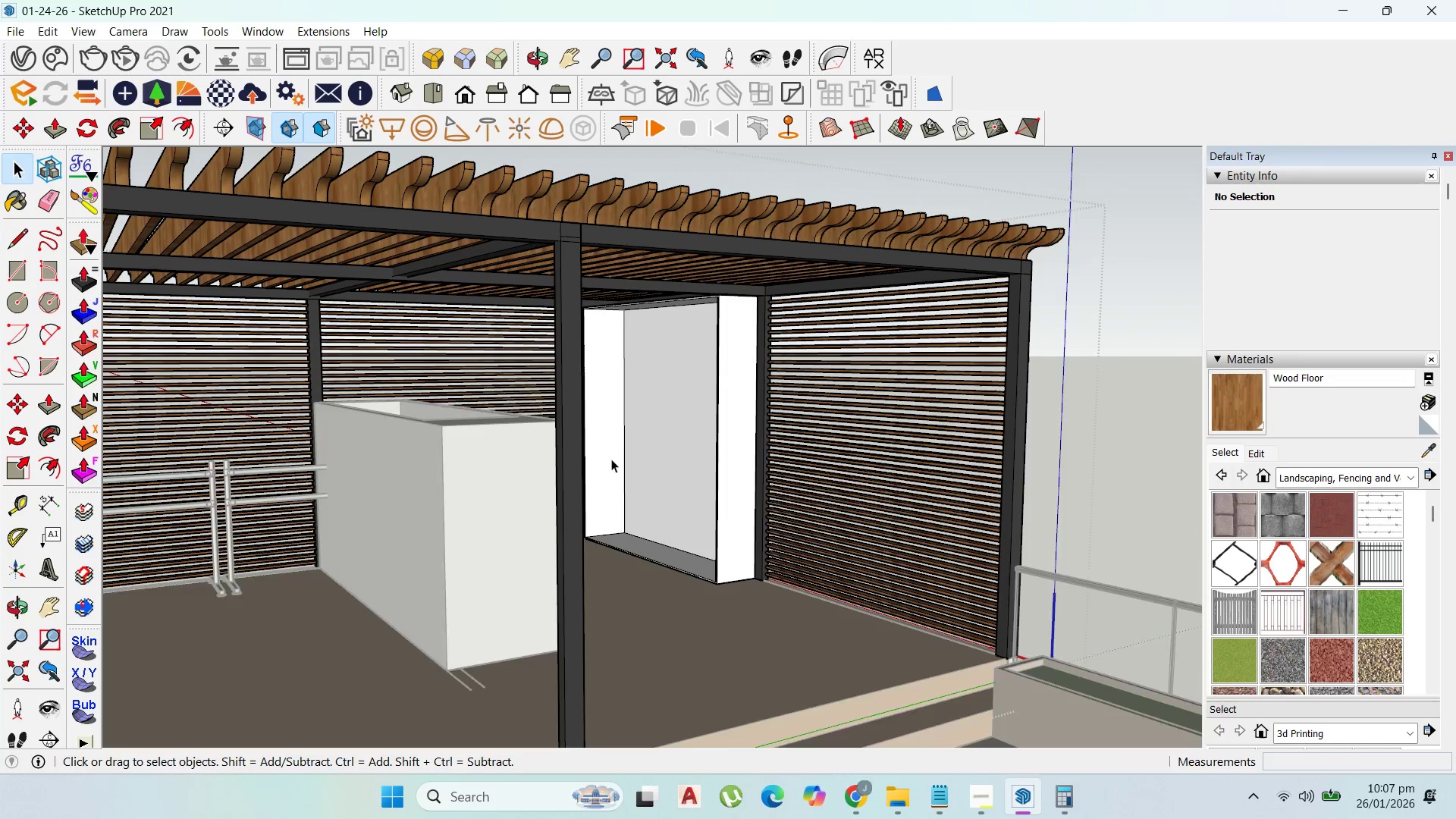 
key(Escape)
 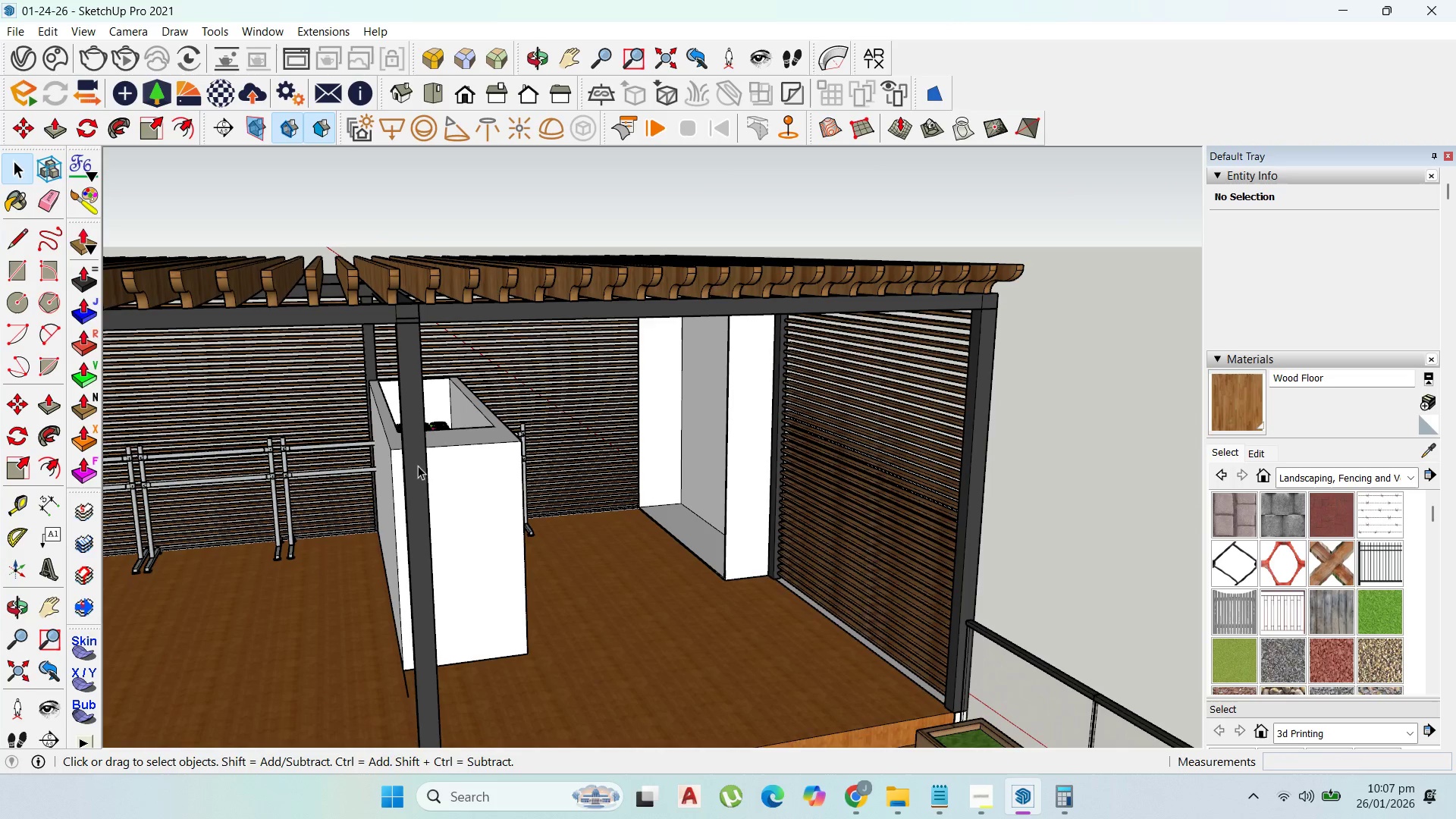 
scroll: coordinate [446, 414], scroll_direction: up, amount: 7.0
 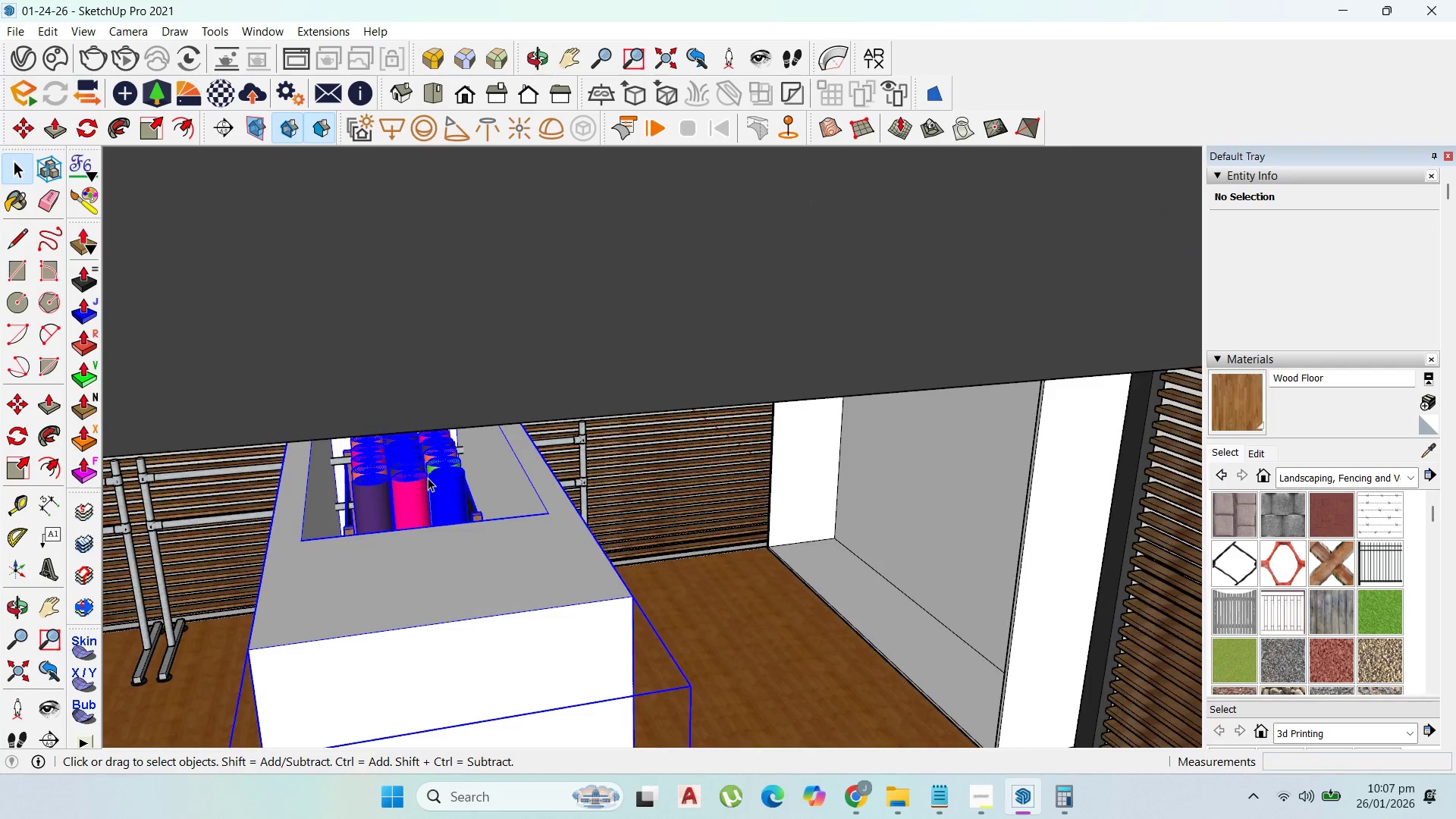 
double_click([428, 478])
 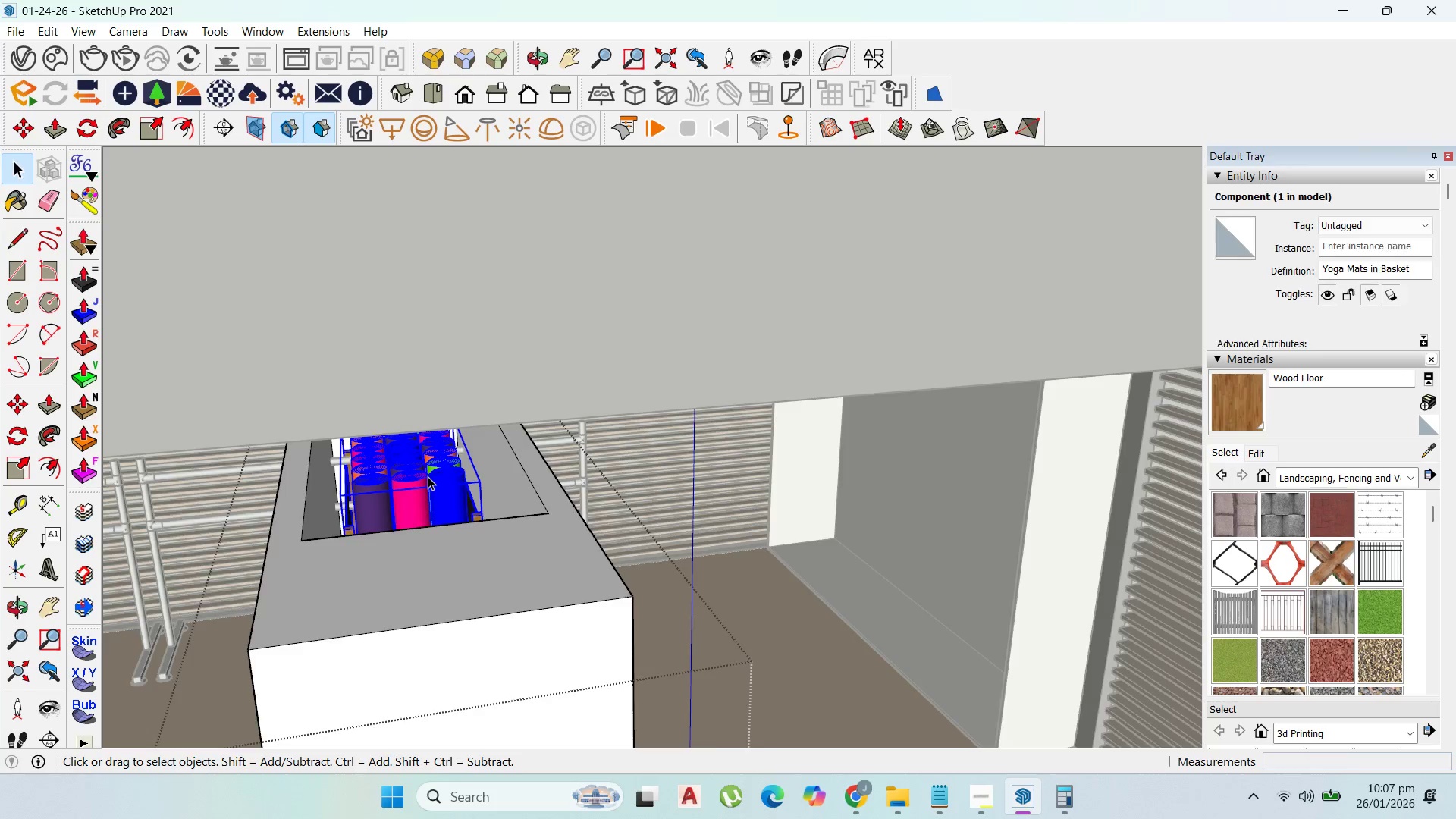 
scroll: coordinate [420, 475], scroll_direction: up, amount: 7.0
 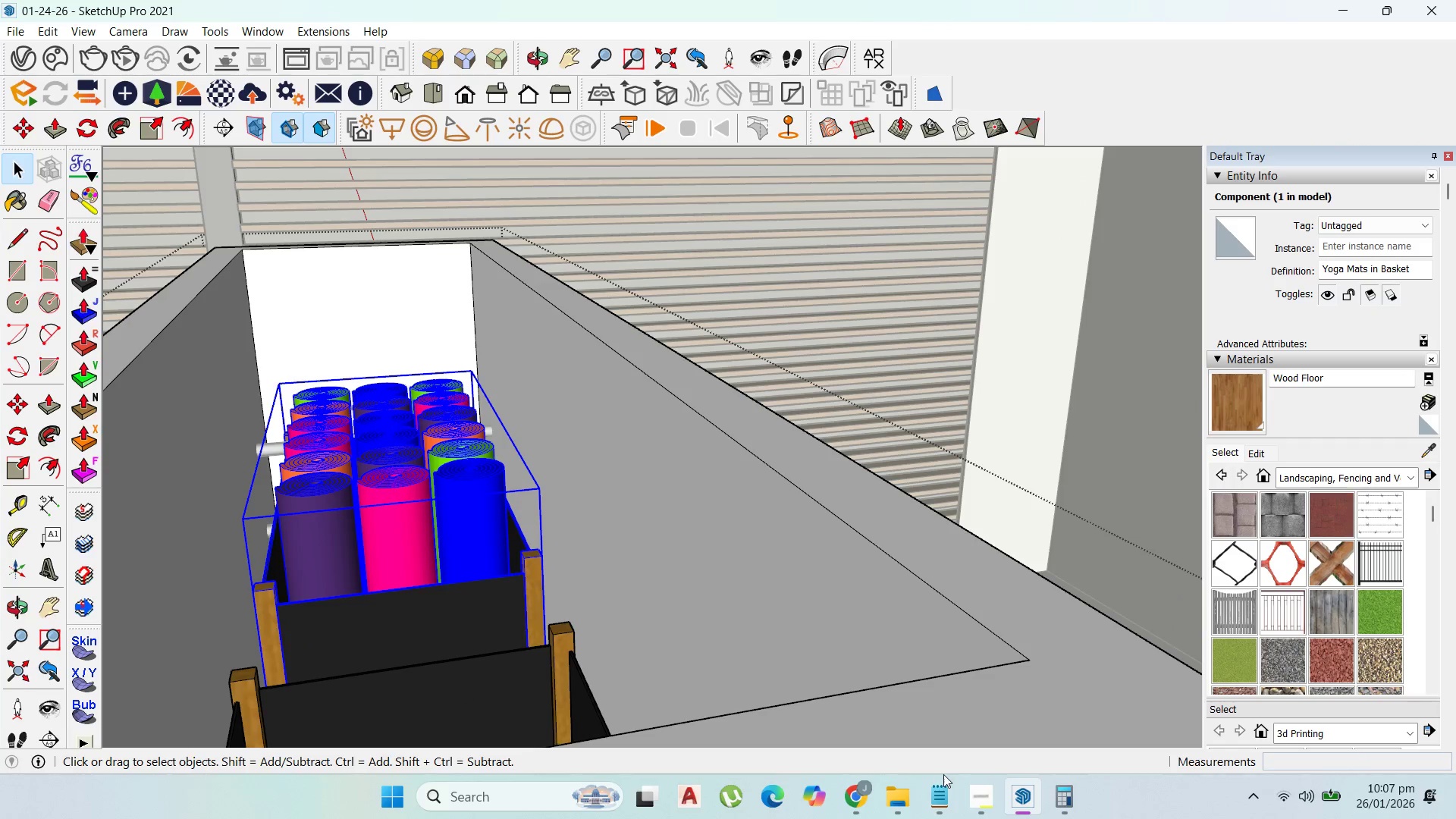 
left_click([977, 784])